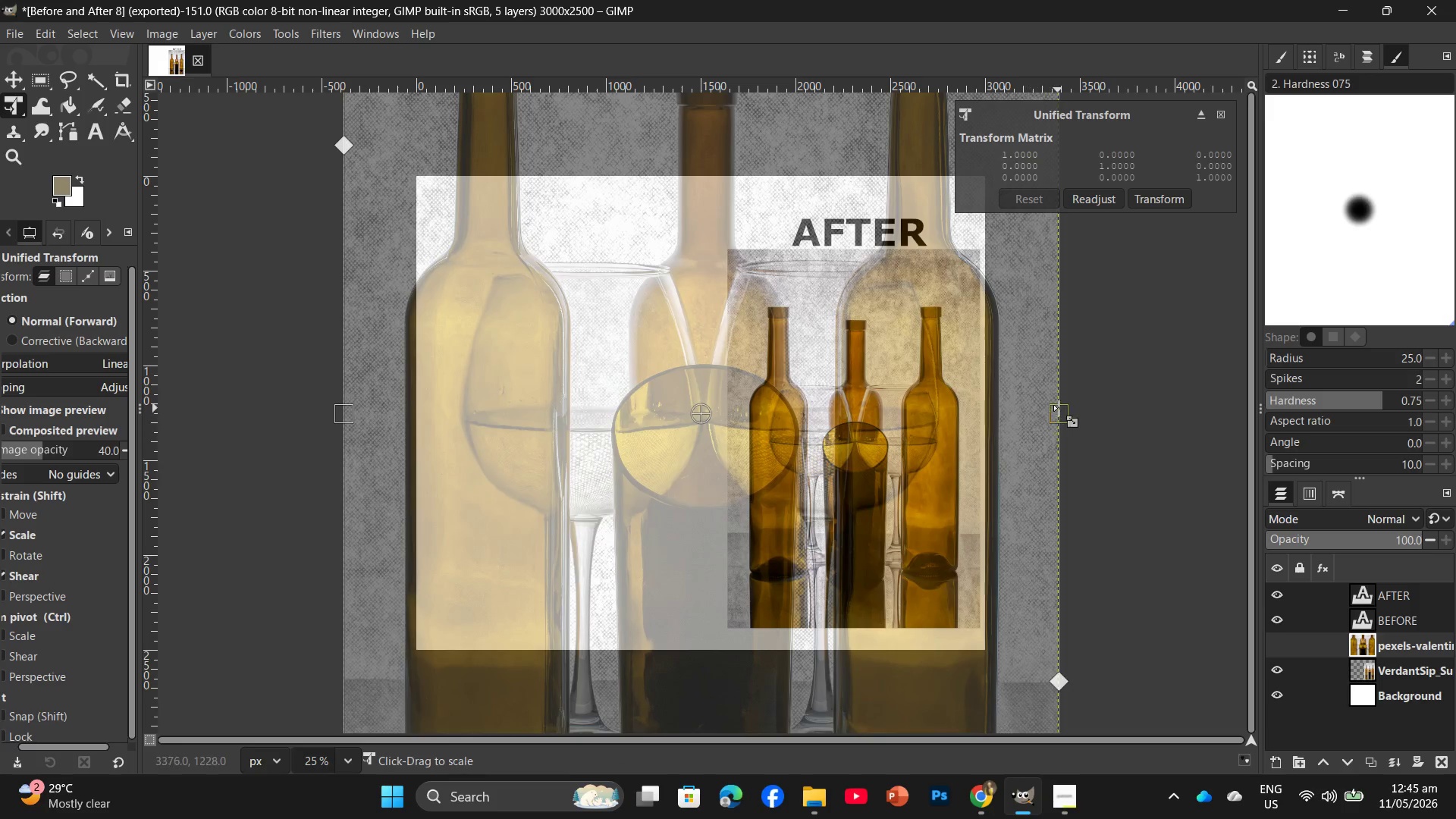 
left_click_drag(start_coordinate=[1061, 416], to_coordinate=[654, 427])
 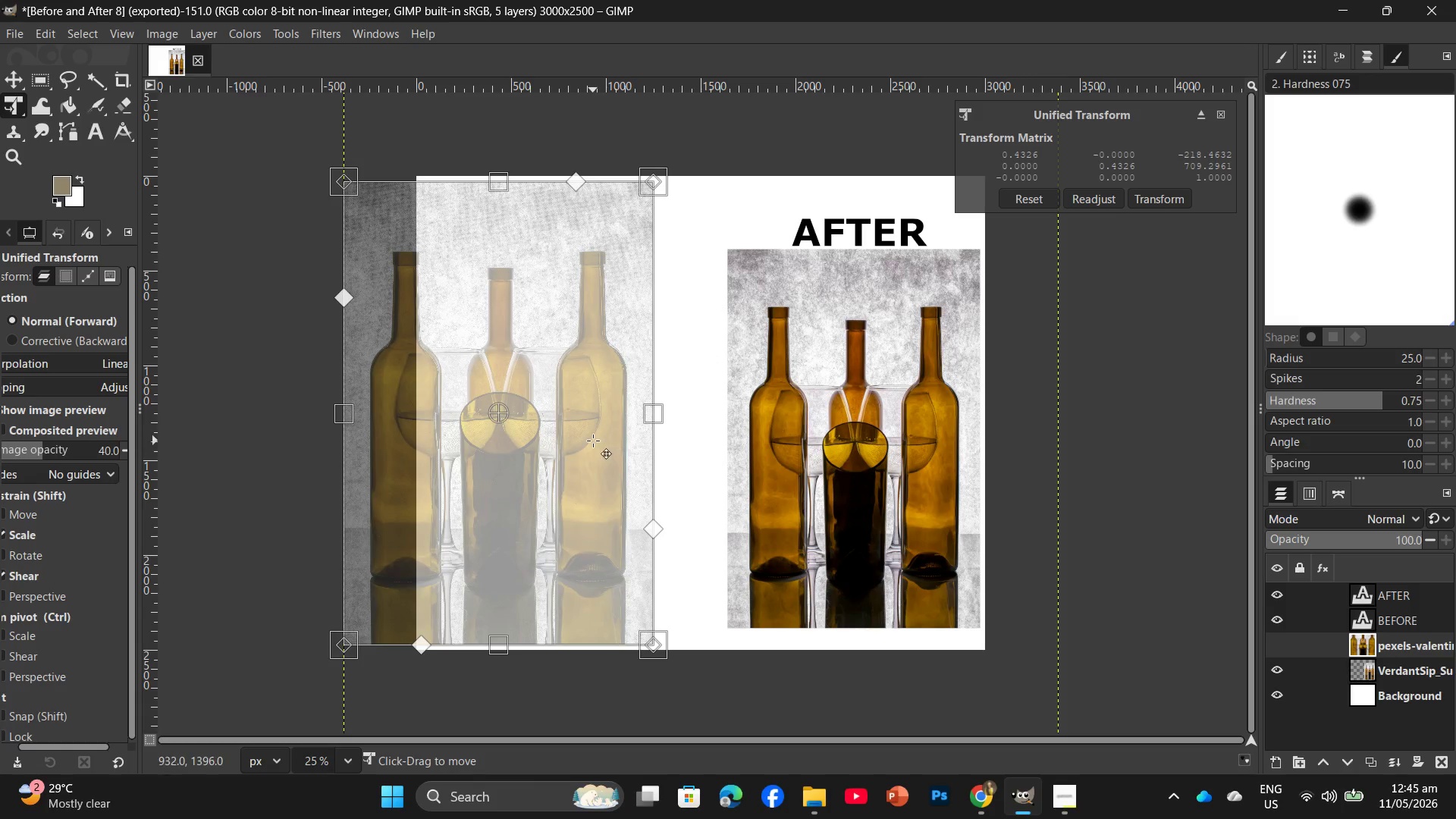 
left_click_drag(start_coordinate=[593, 441], to_coordinate=[672, 441])
 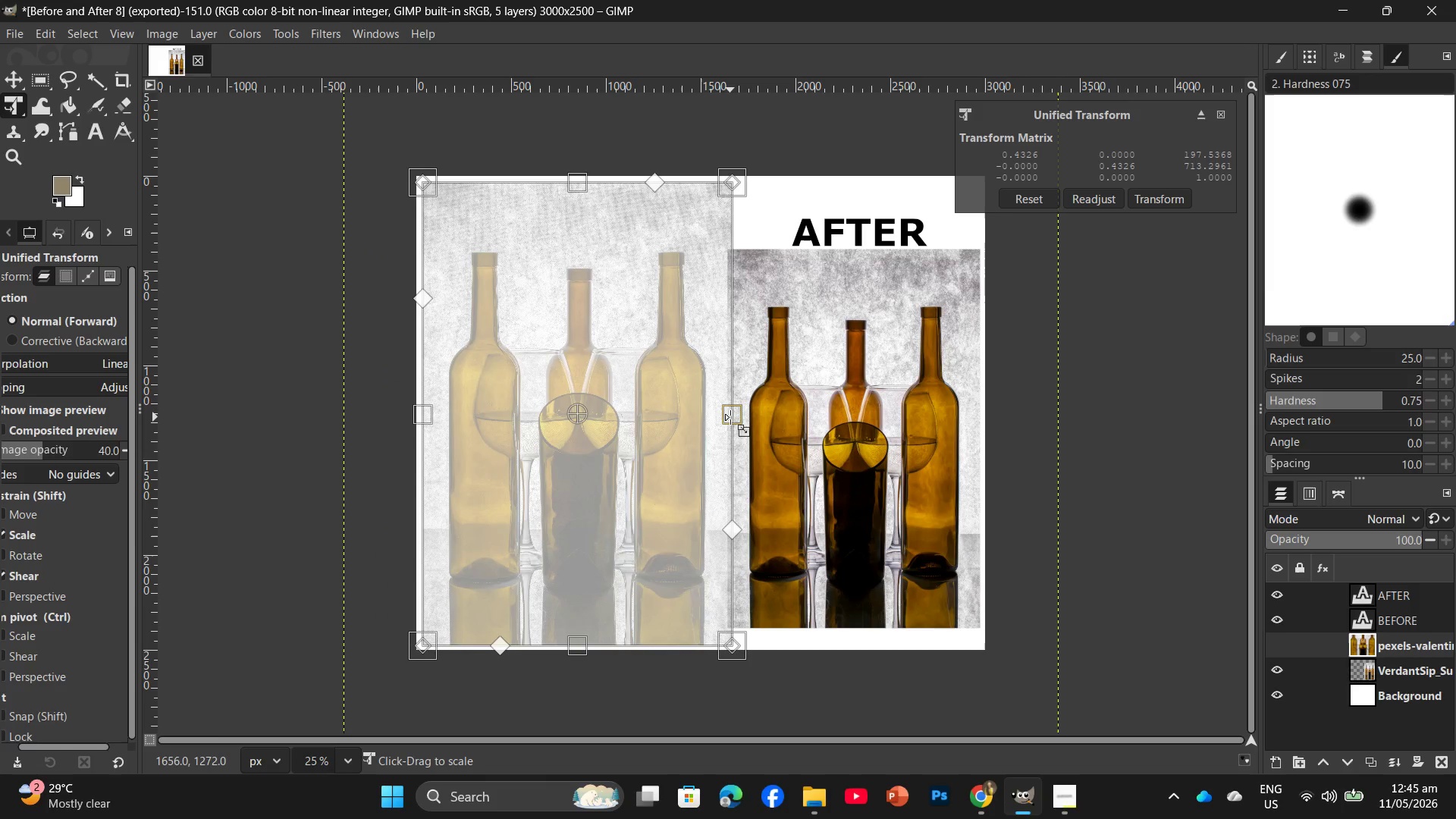 
left_click_drag(start_coordinate=[730, 417], to_coordinate=[719, 417])
 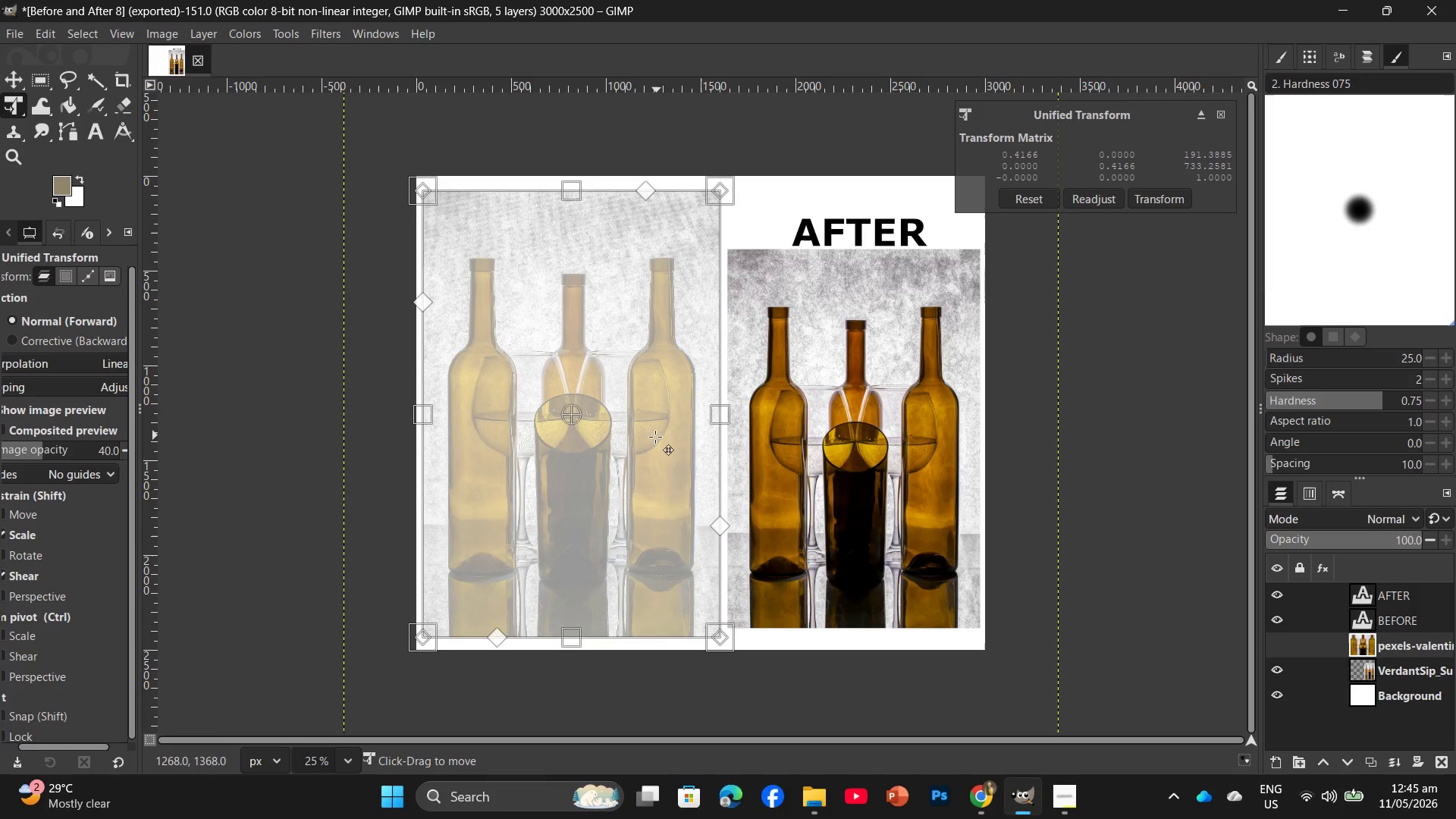 
left_click_drag(start_coordinate=[655, 437], to_coordinate=[662, 438])
 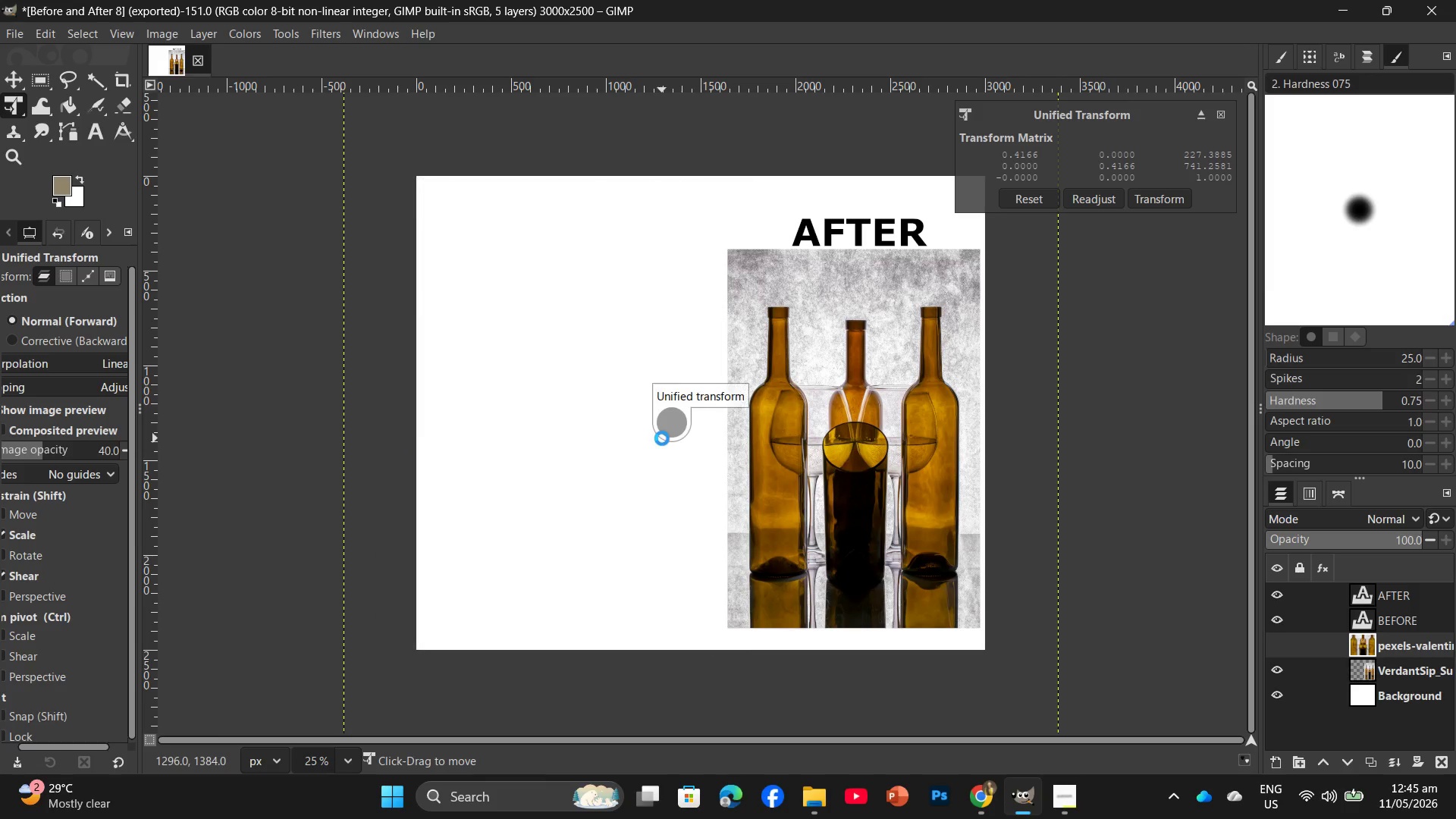 
key(Enter)
 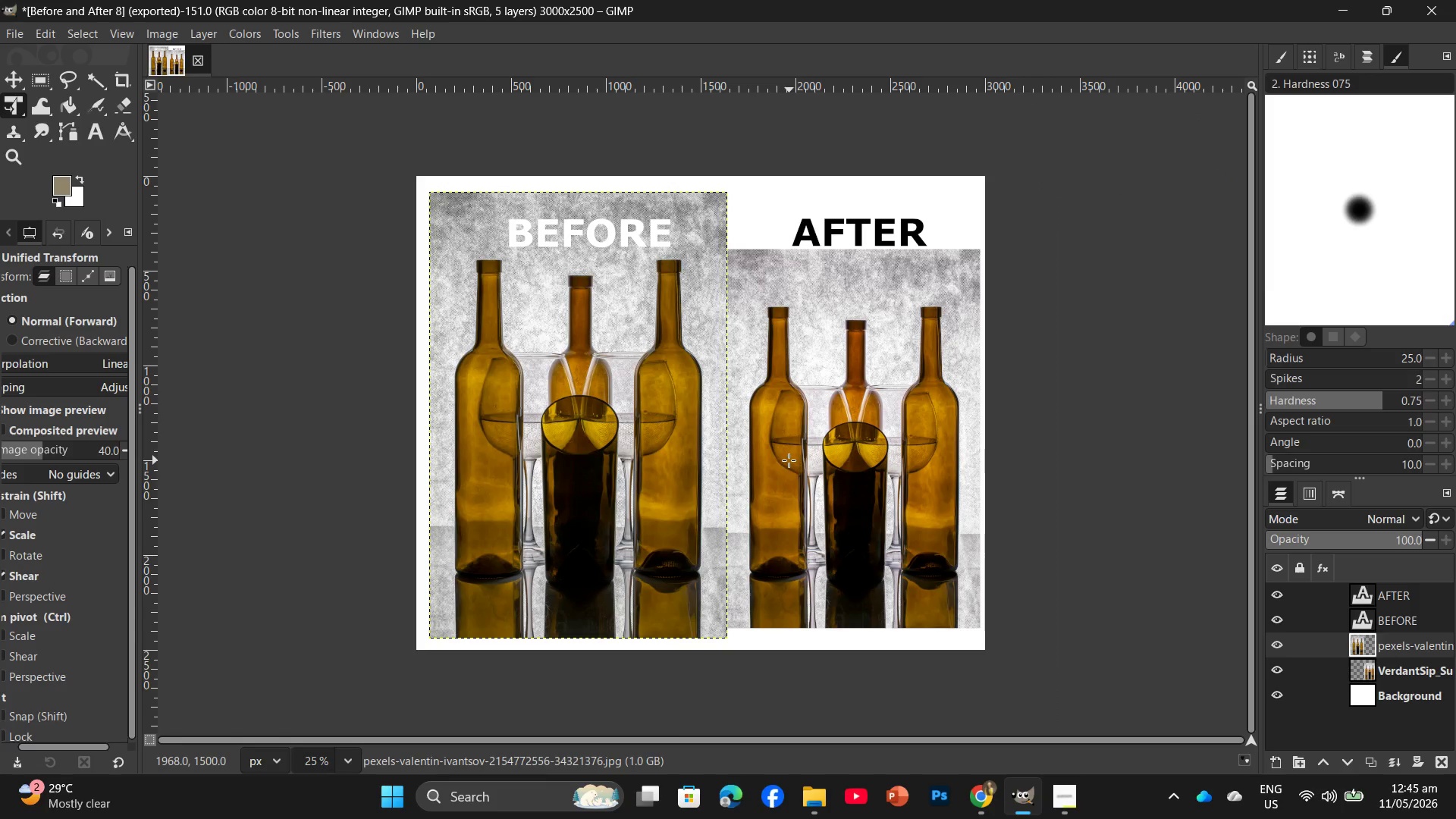 
key(Control+Shift+E)
 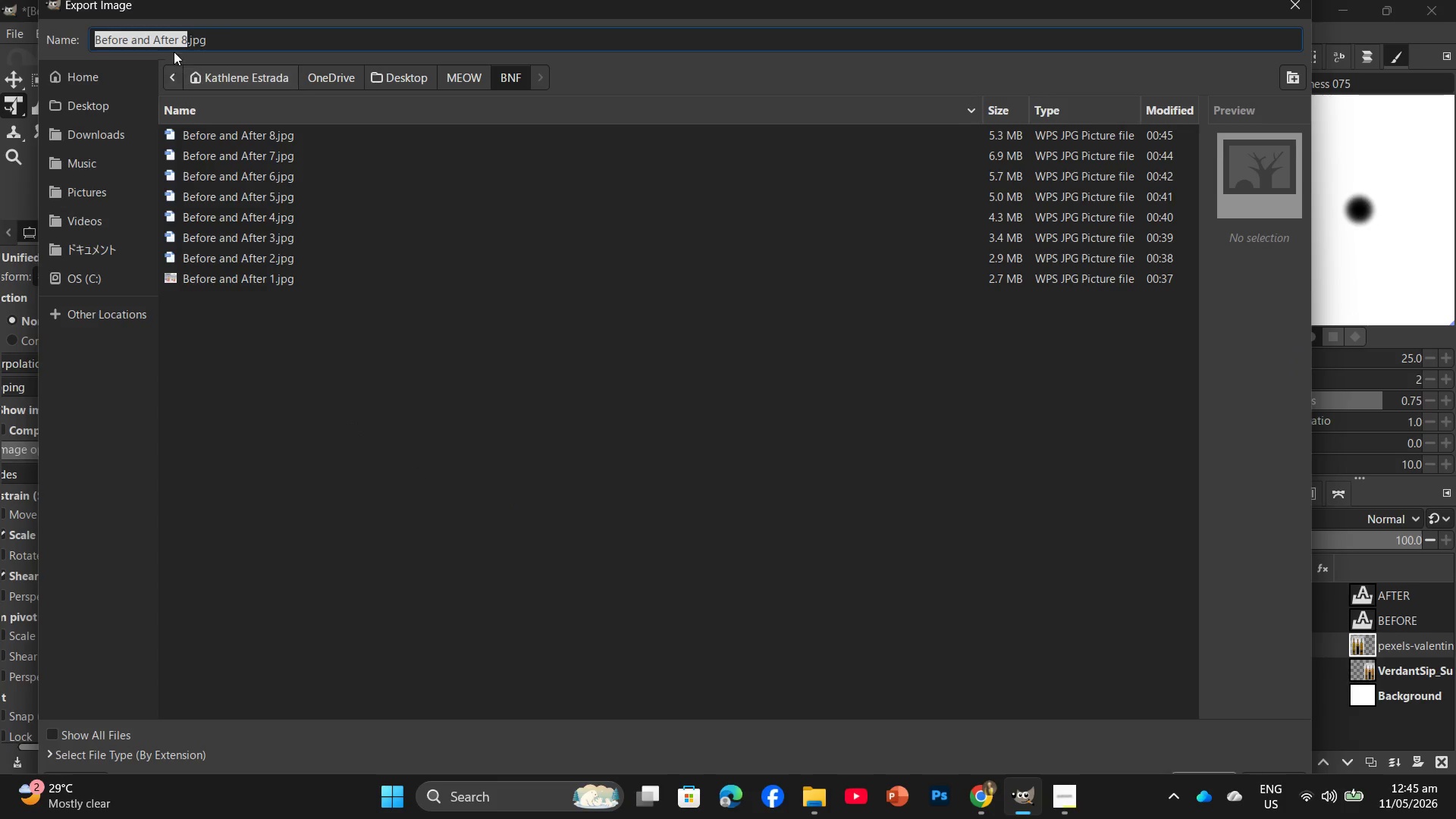 
left_click([186, 37])
 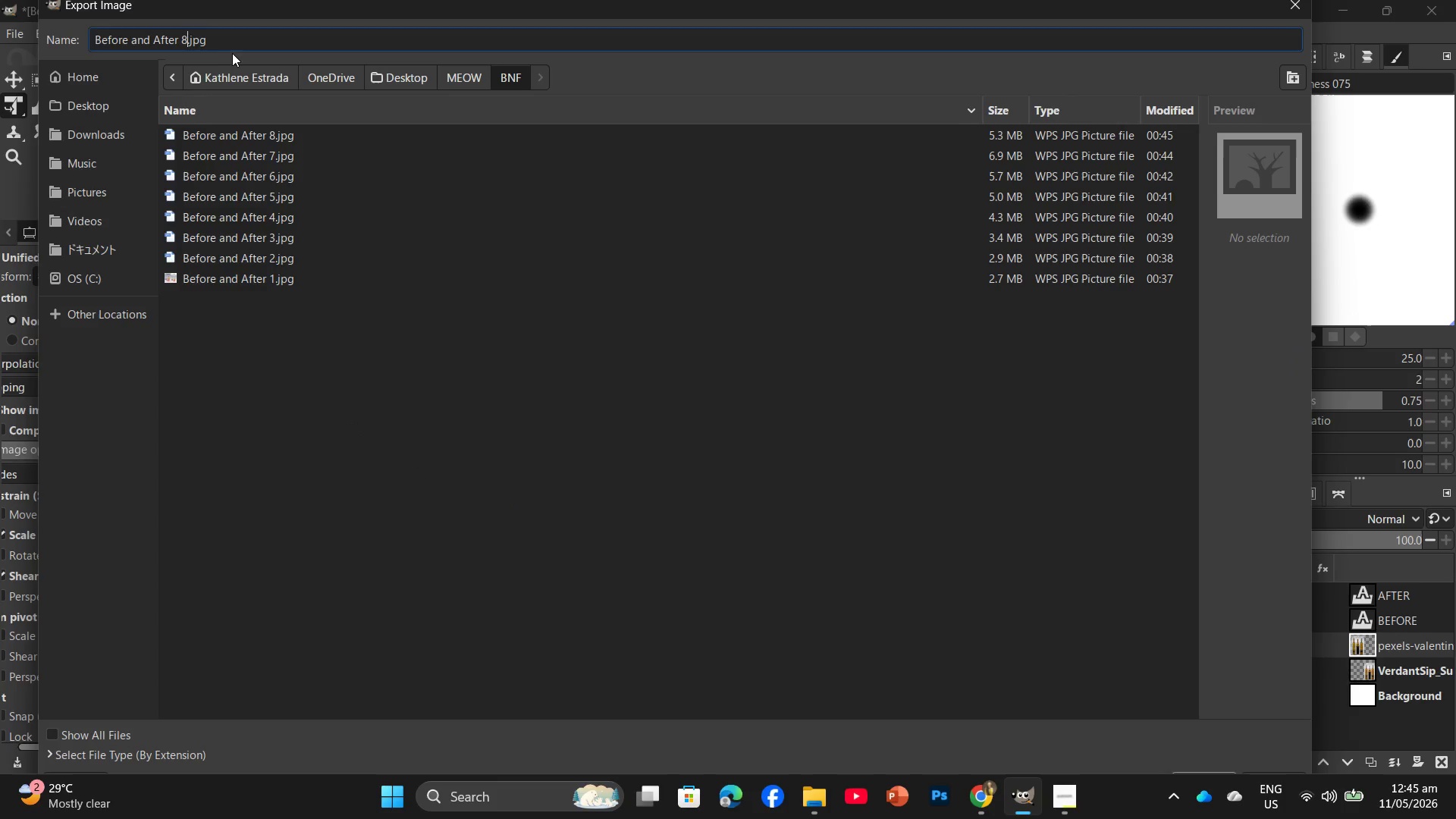 
key(Backspace)
 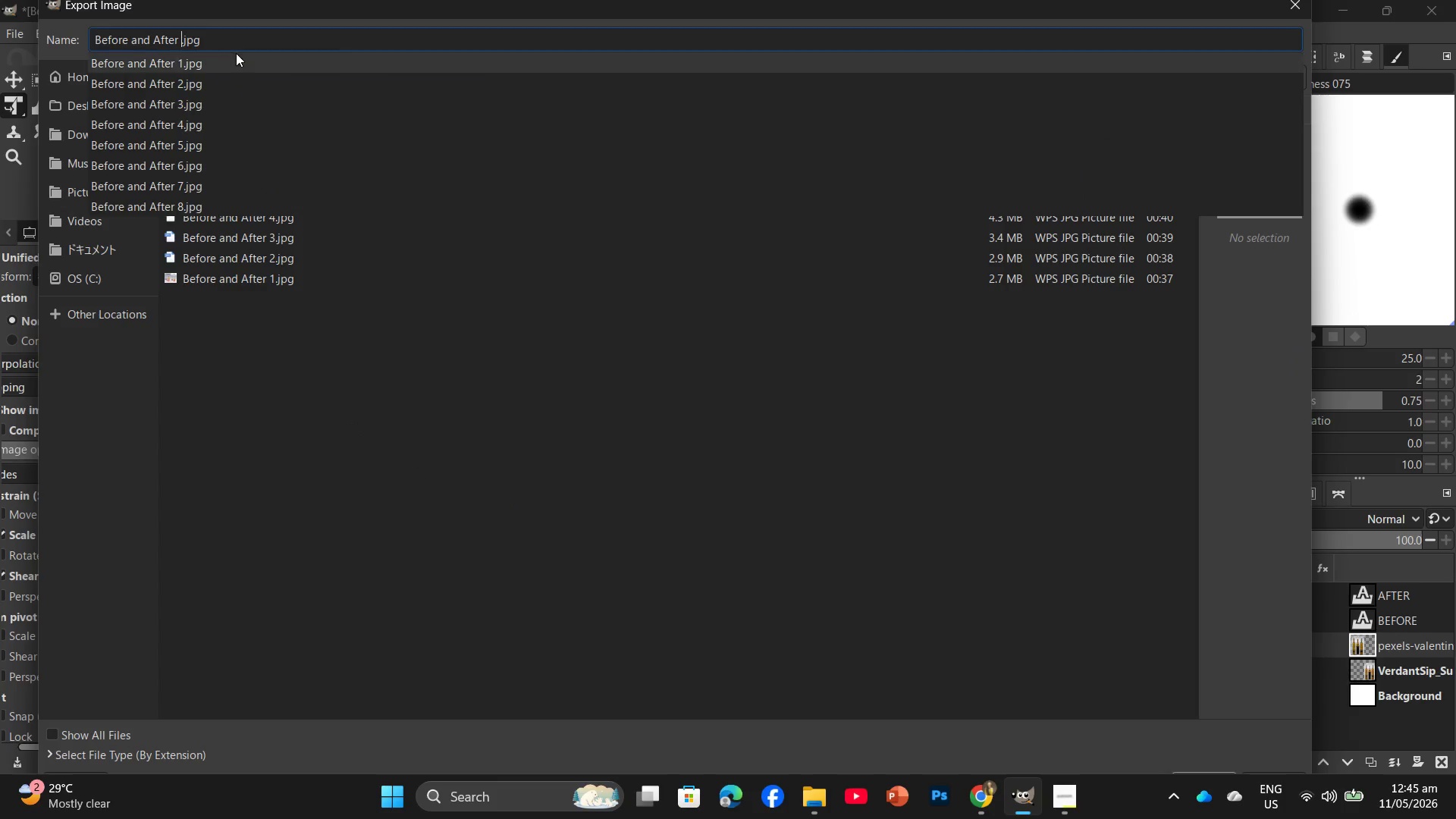 
key(Numpad9)
 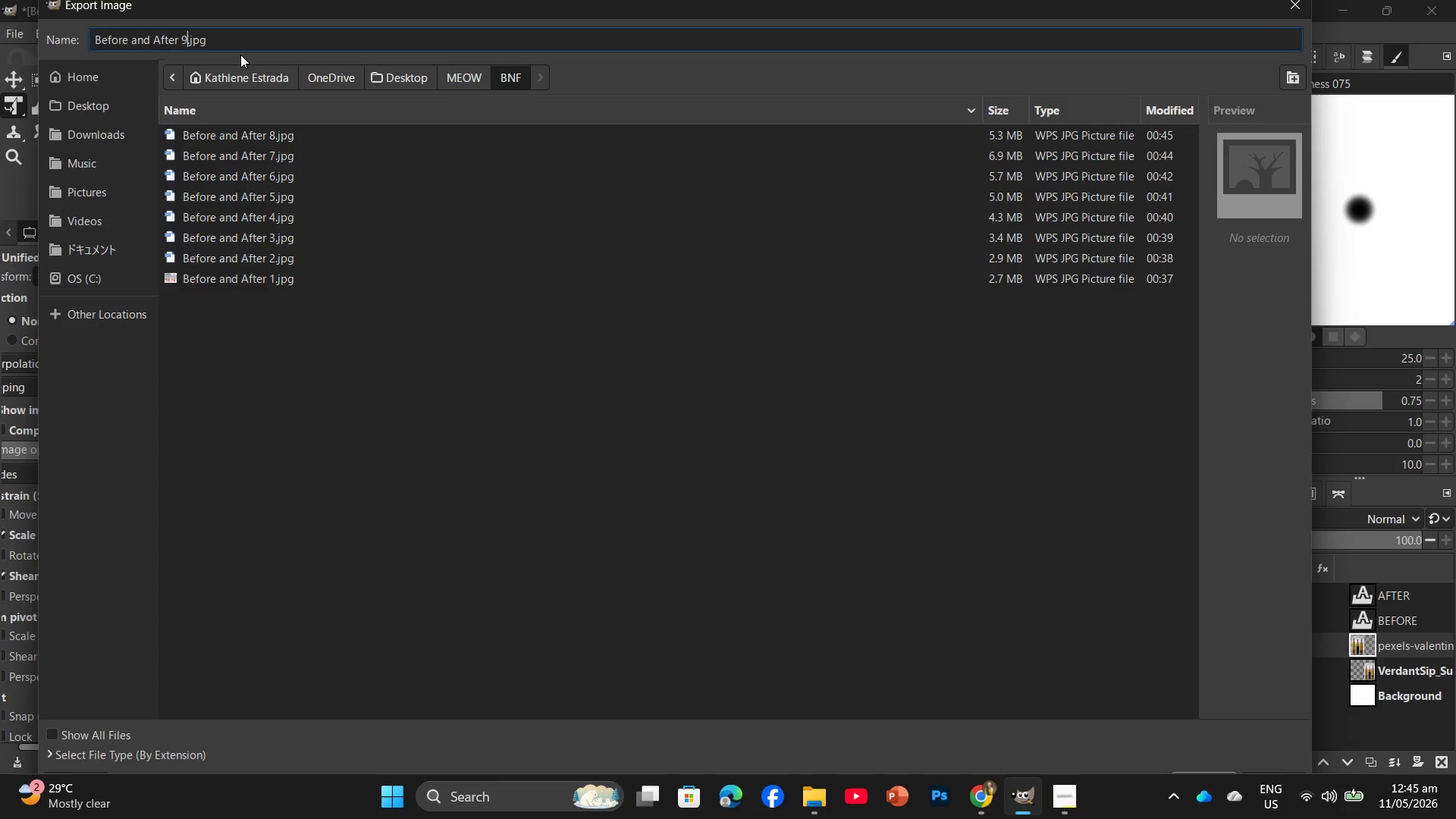 
key(Enter)
 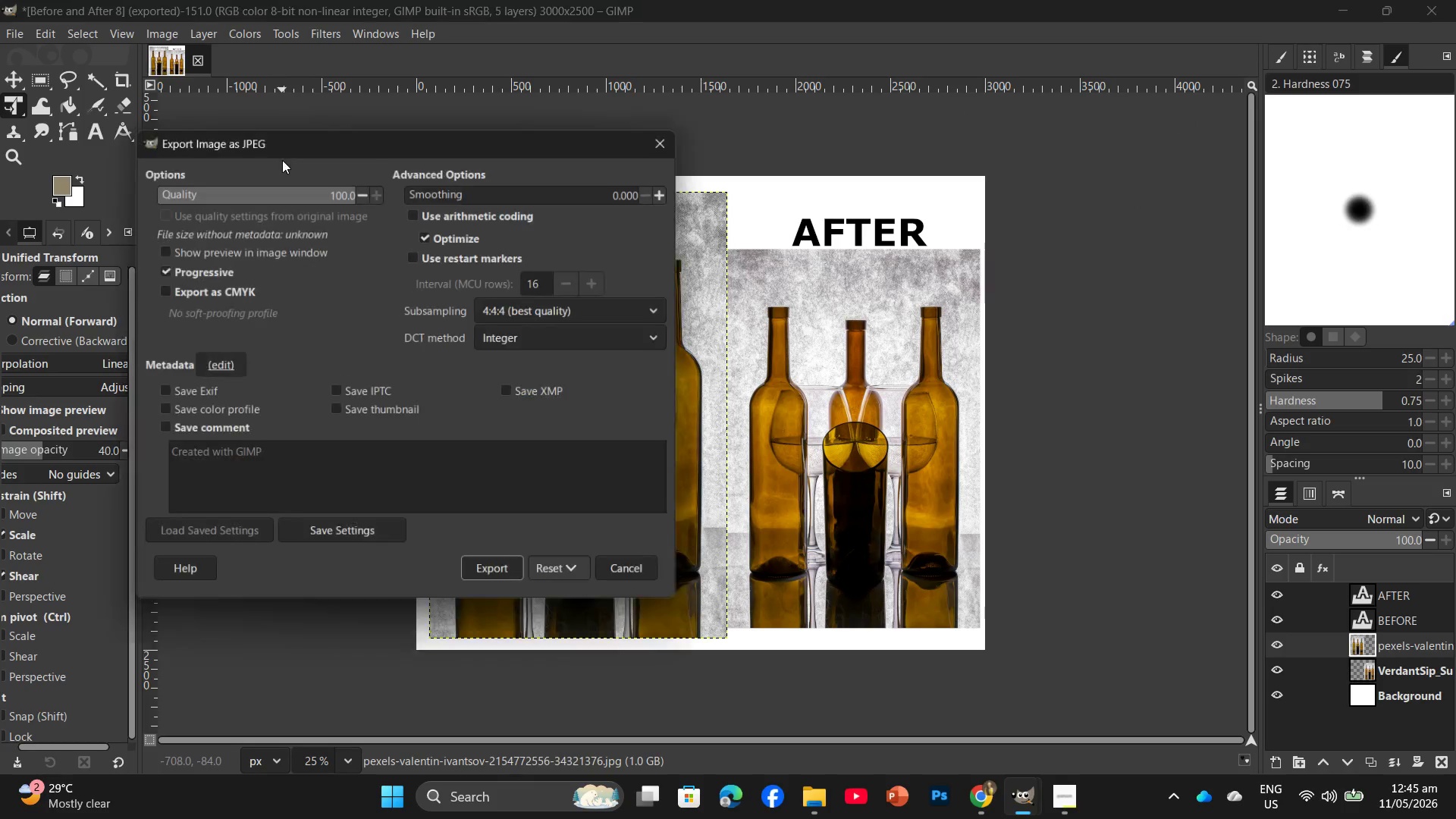 
key(Enter)
 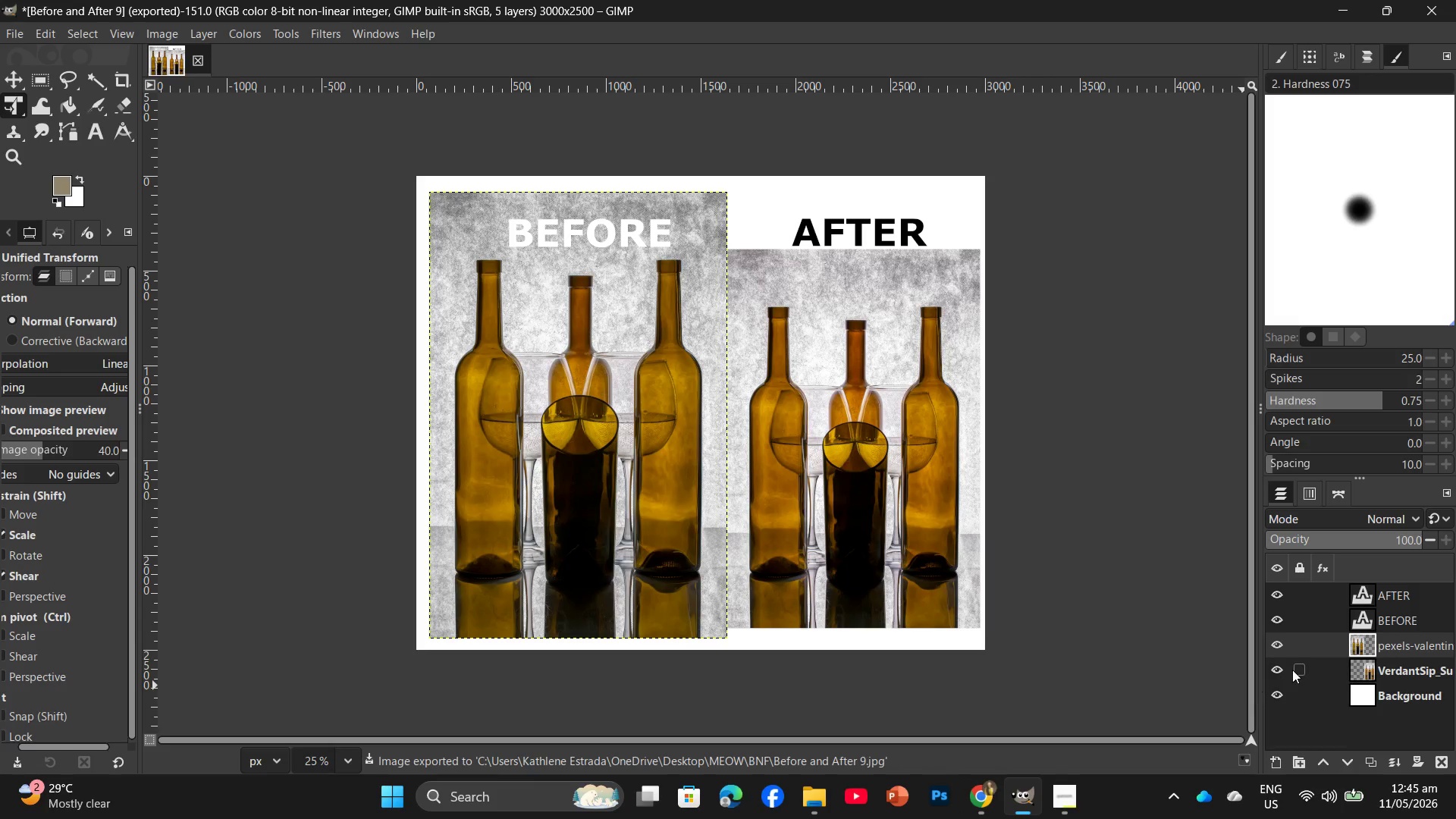 
right_click([1396, 645])
 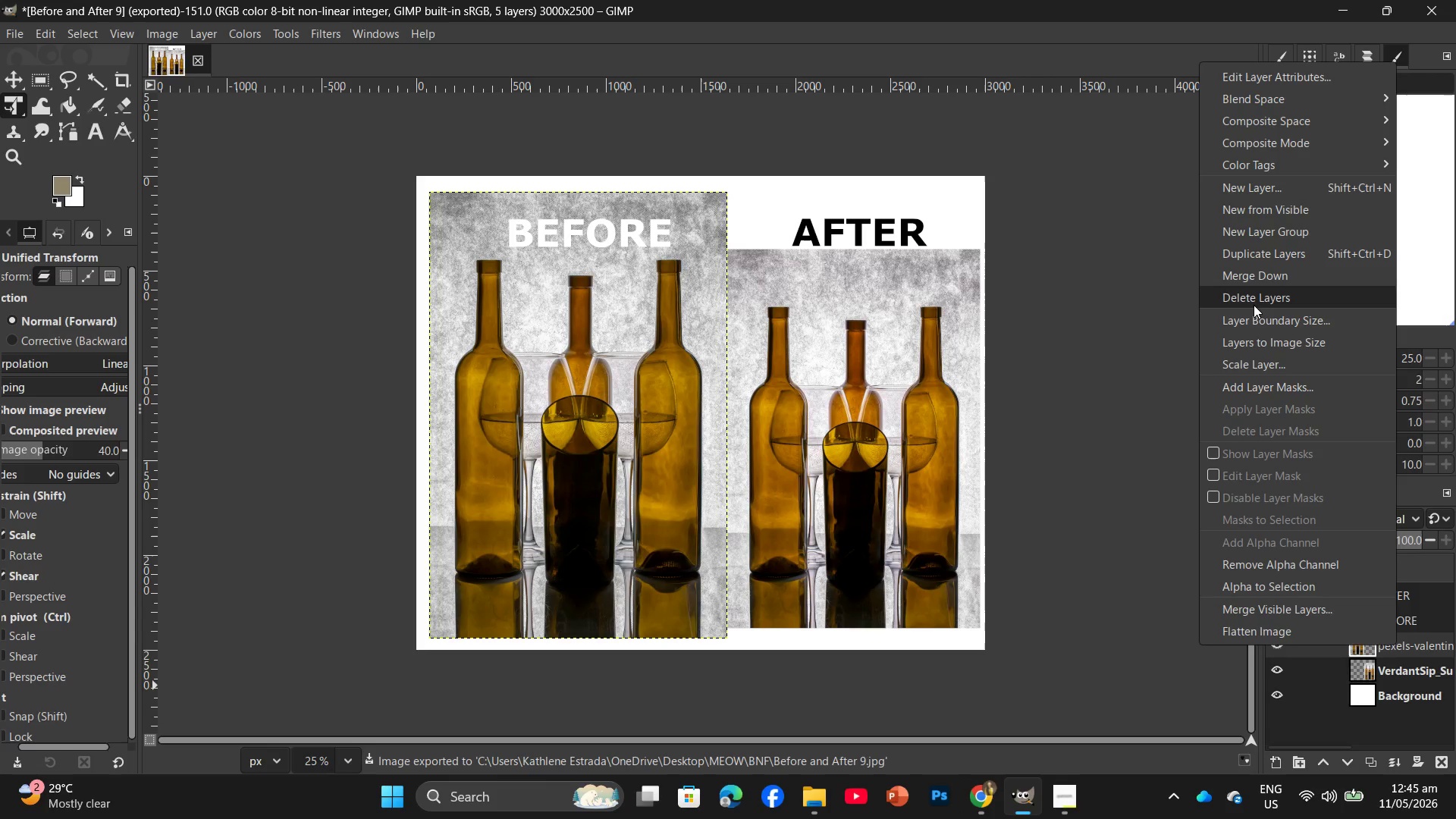 
left_click([1254, 305])
 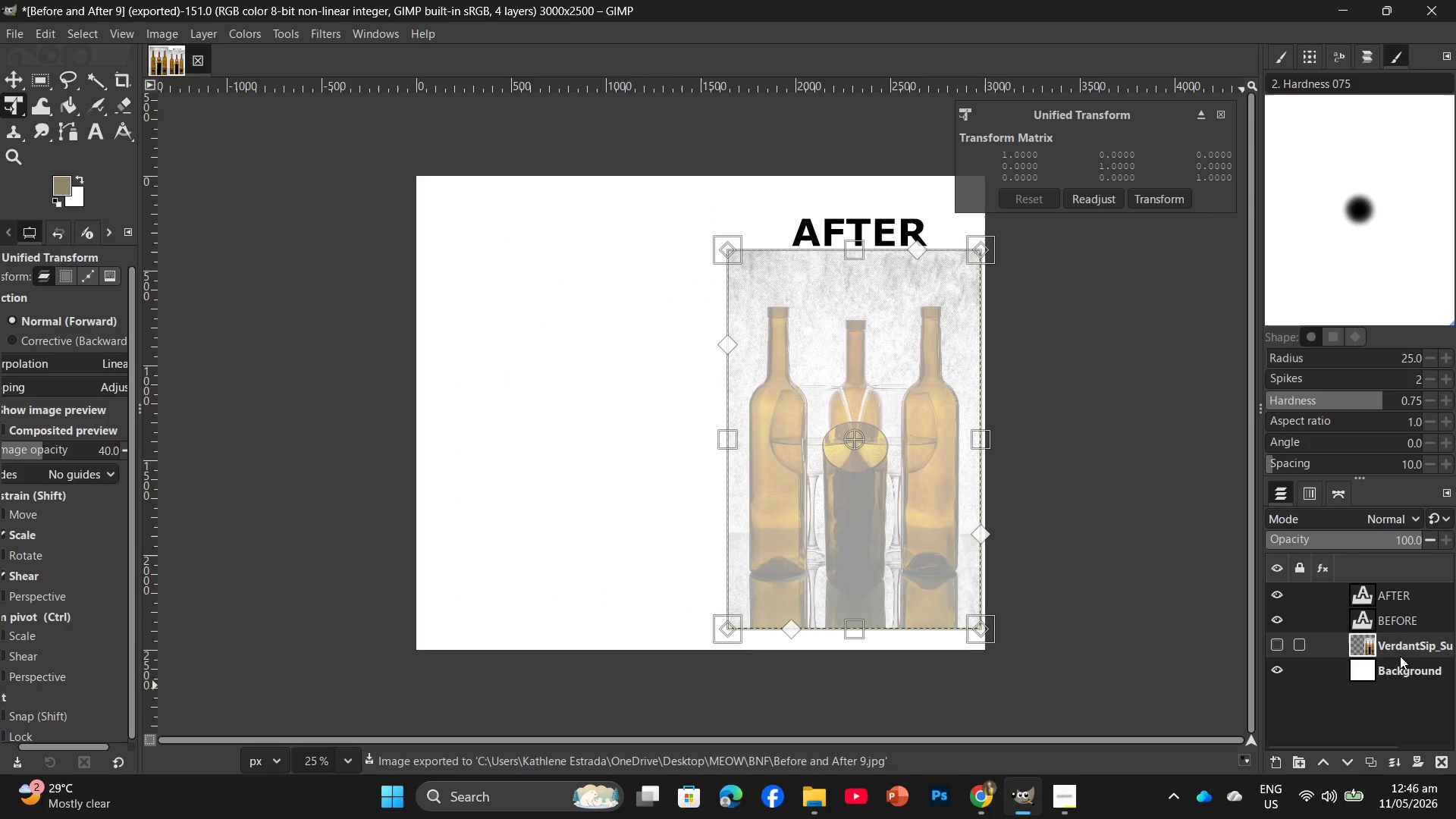 
right_click([1407, 642])
 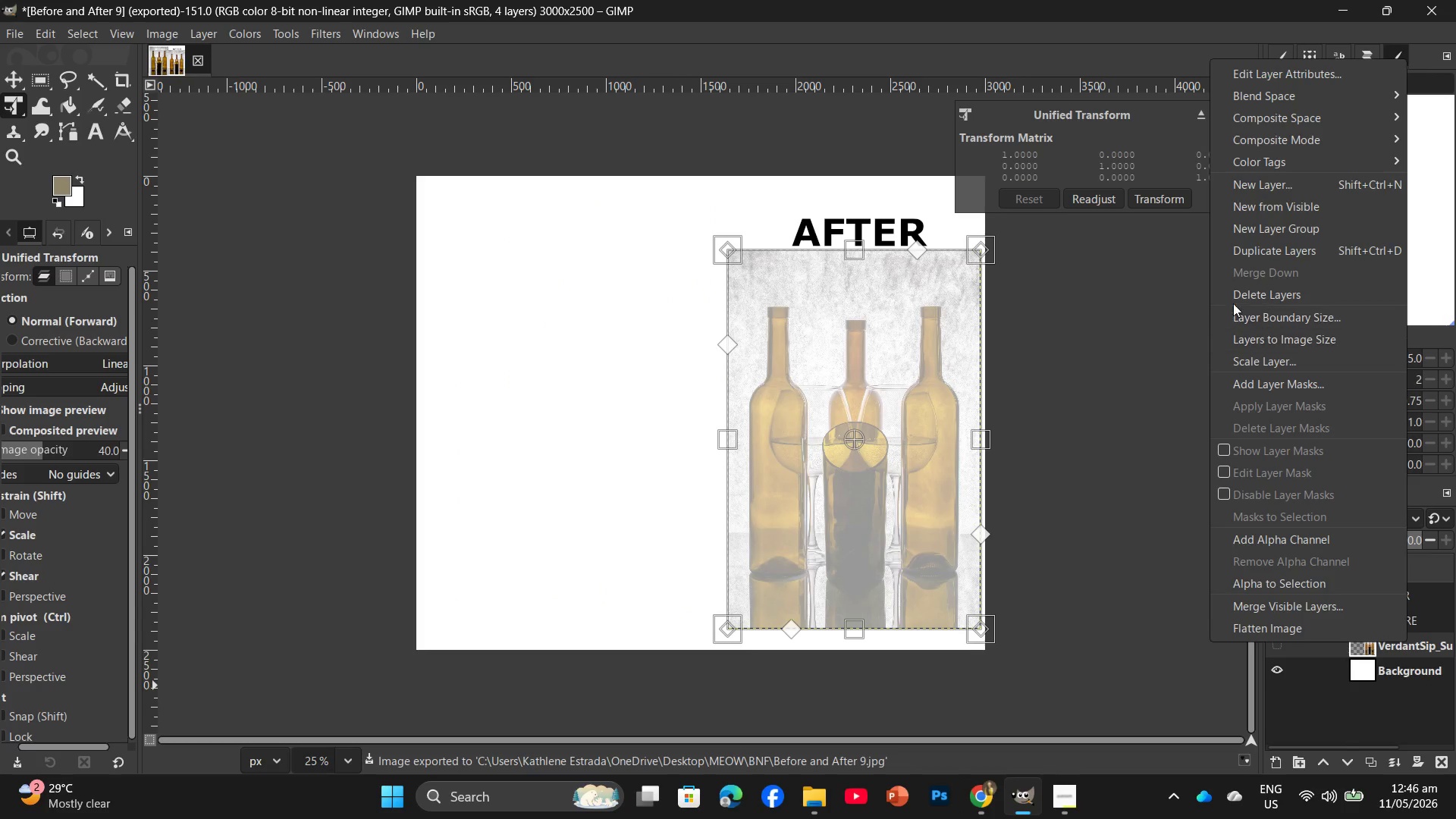 
left_click([1242, 292])
 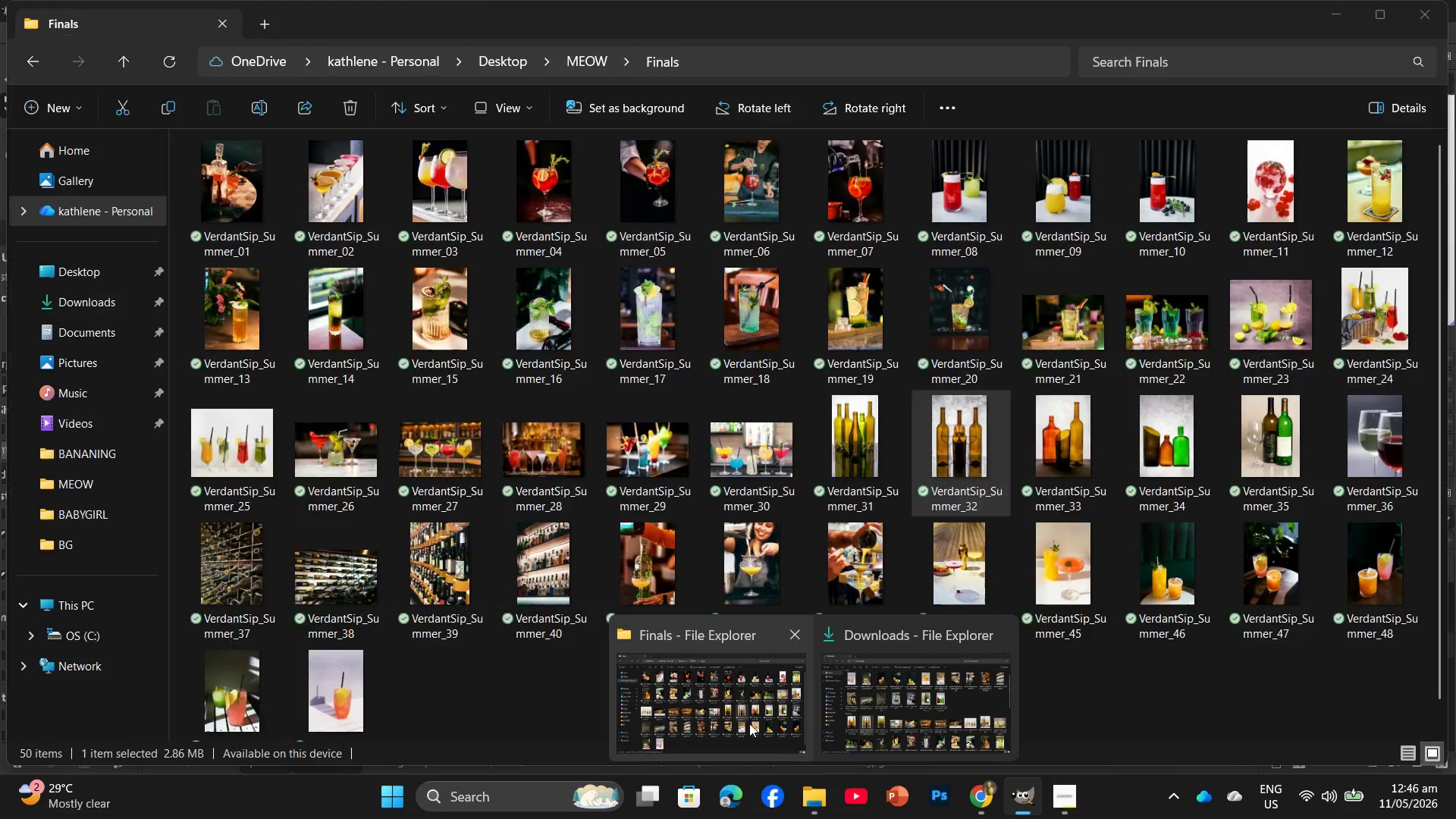 
left_click([749, 723])
 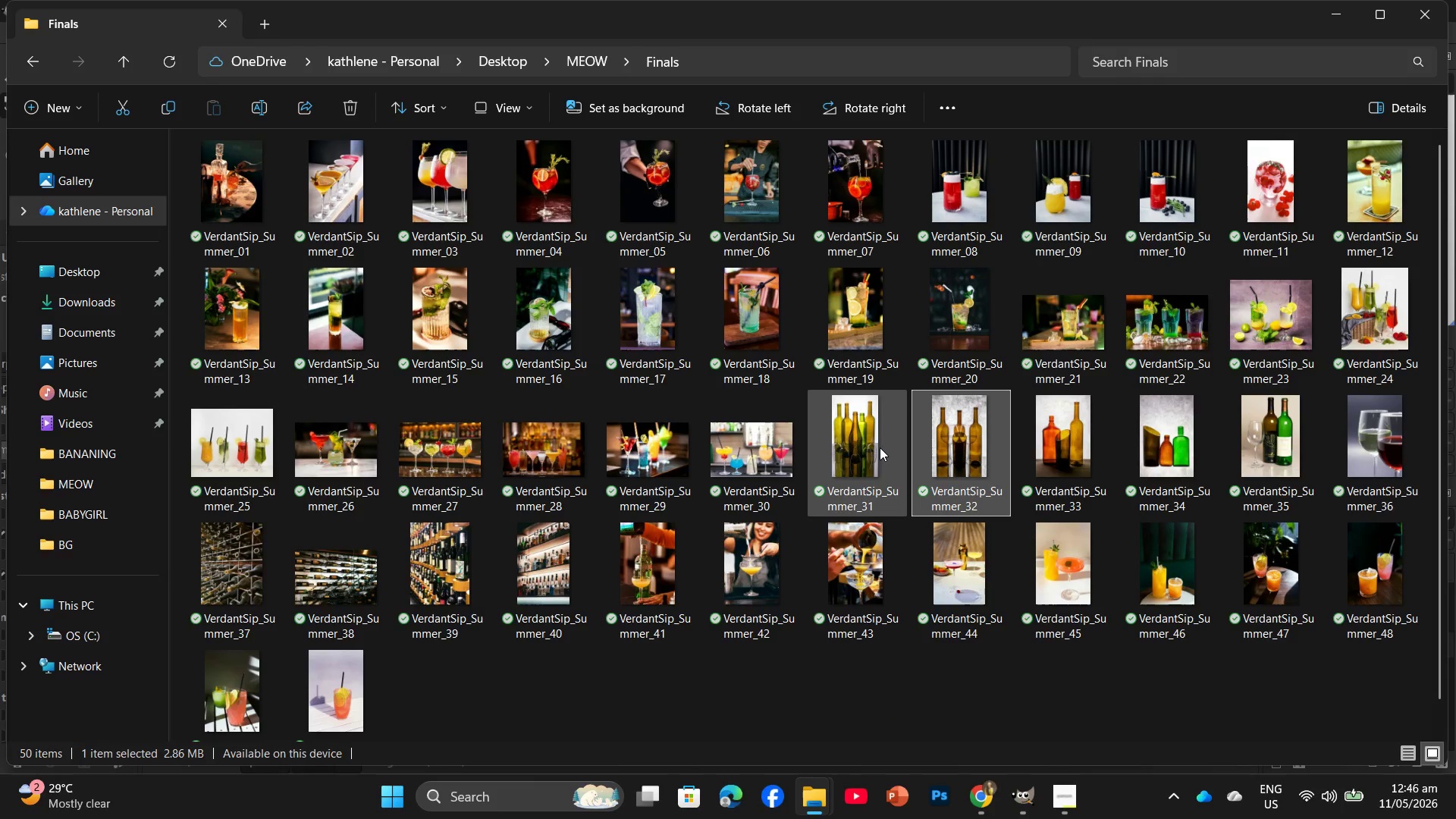 
left_click_drag(start_coordinate=[875, 446], to_coordinate=[870, 493])
 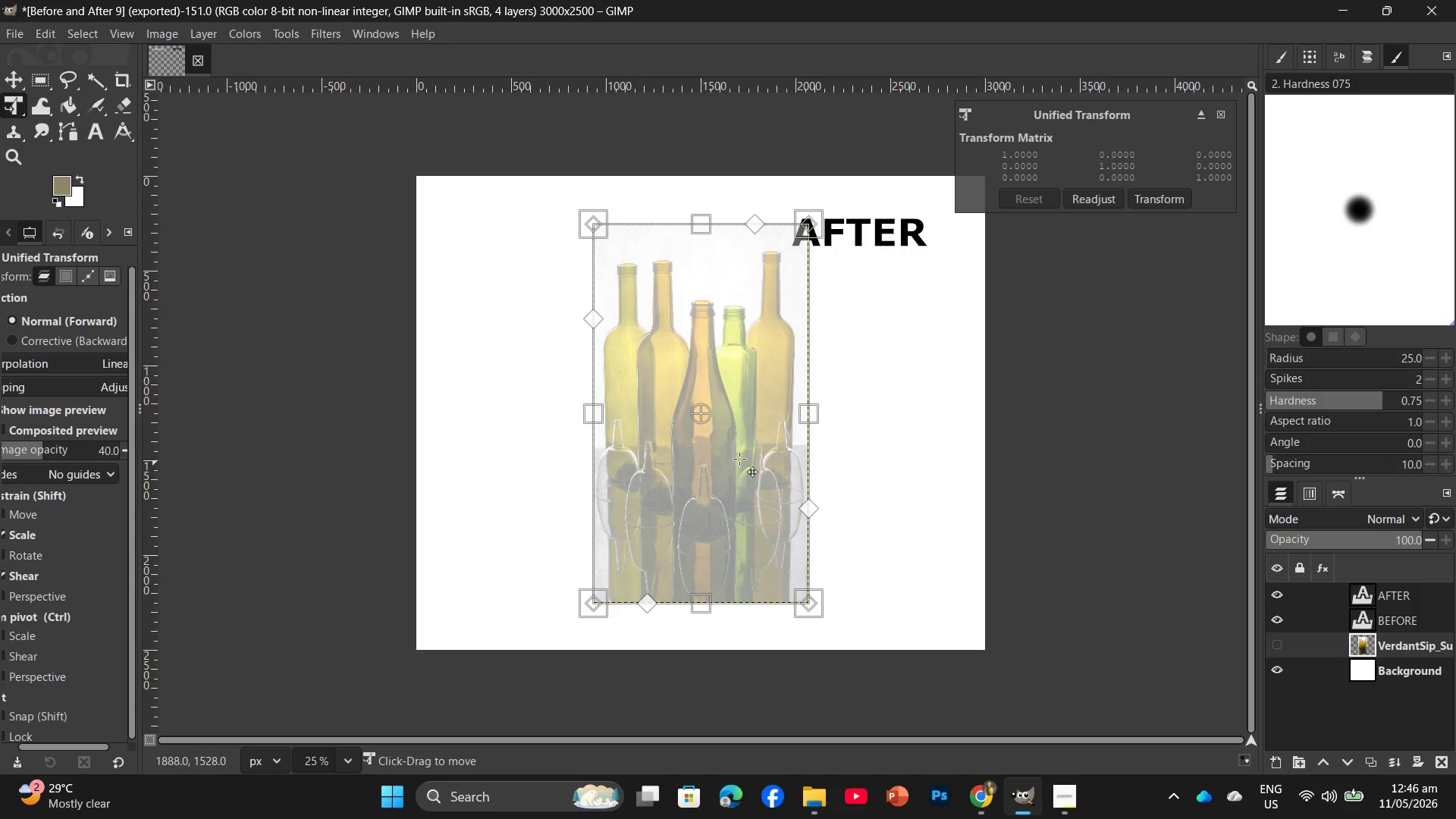 
left_click_drag(start_coordinate=[726, 457], to_coordinate=[893, 485])
 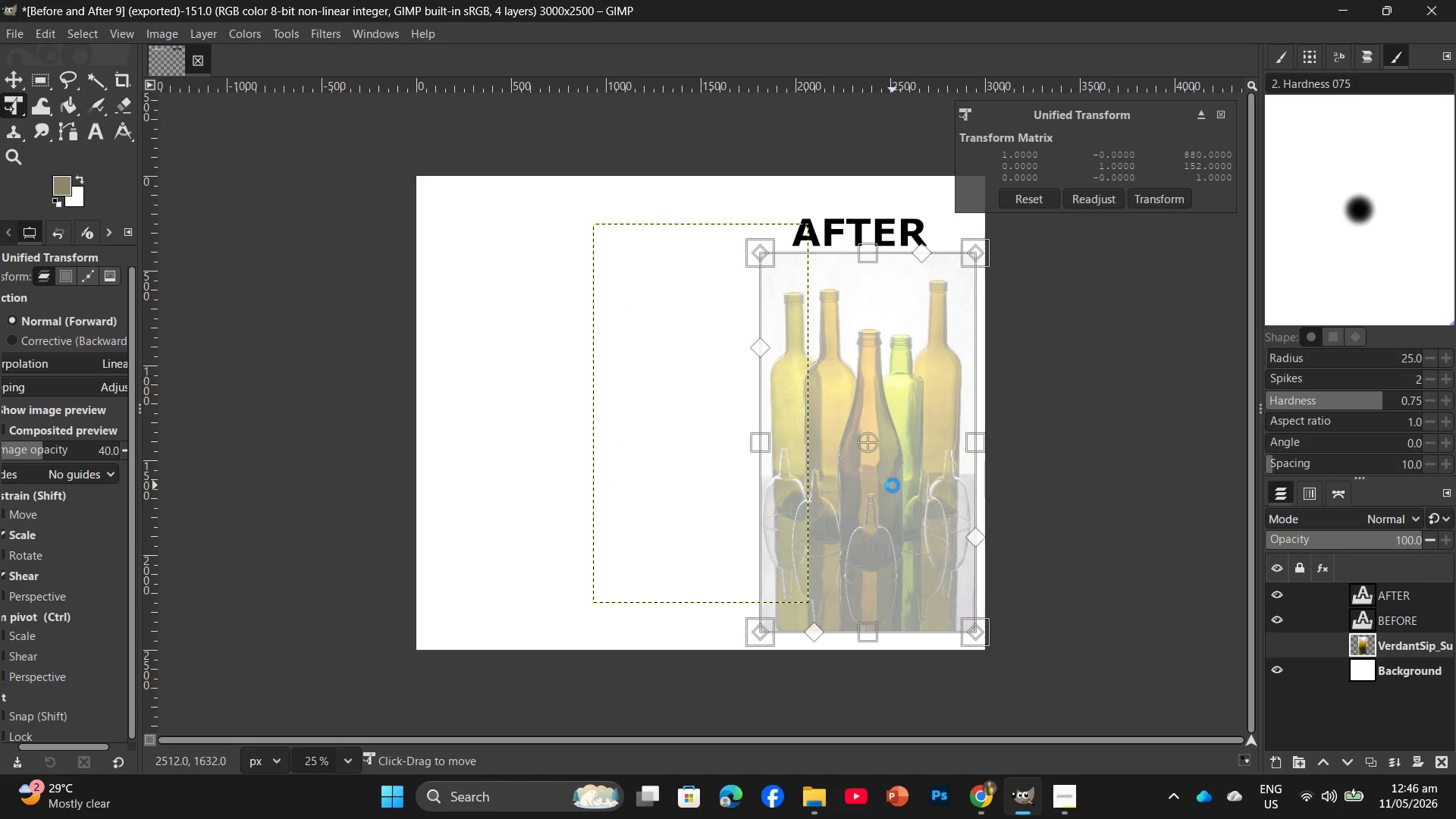 
key(Enter)
 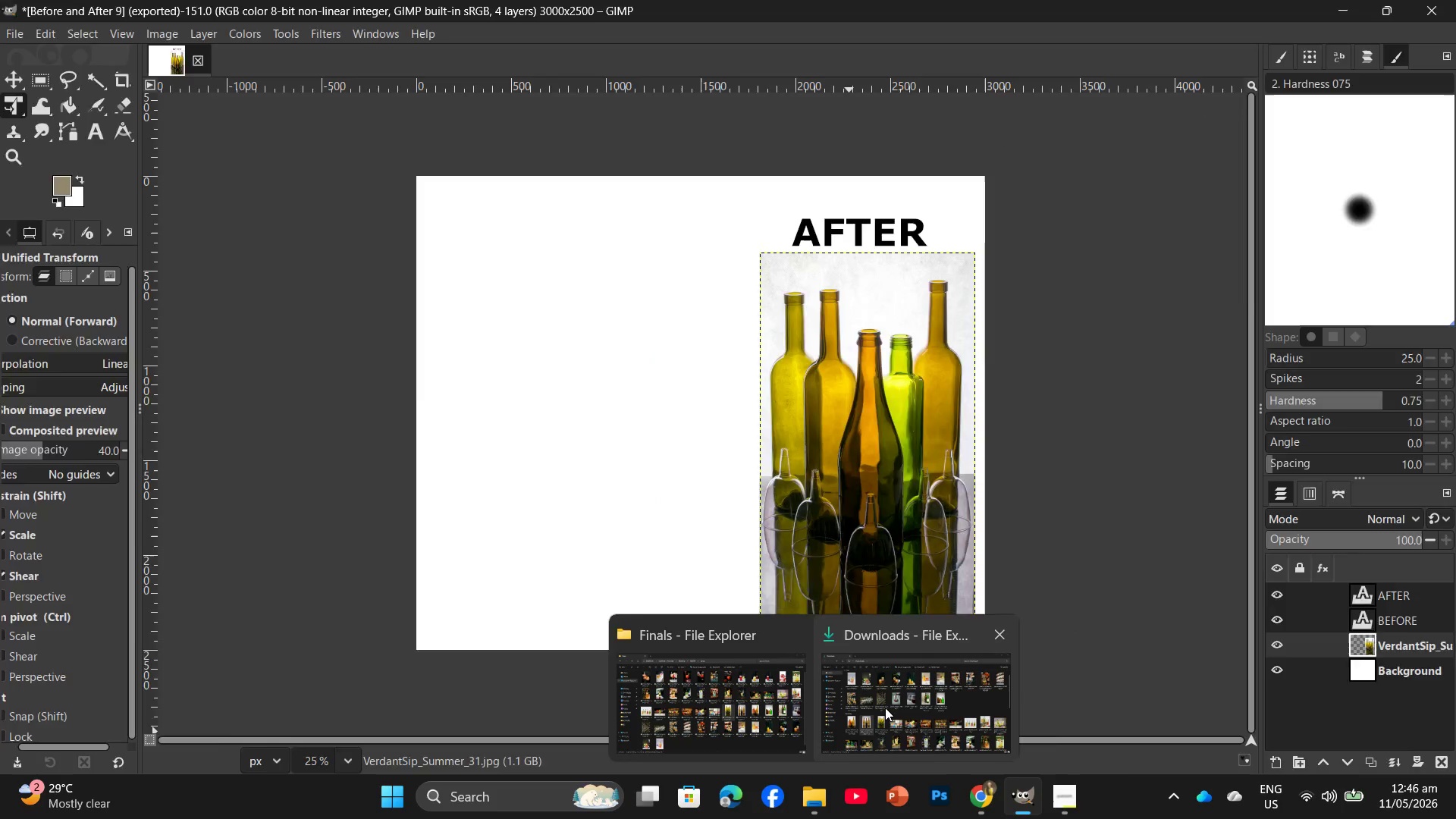 
left_click([885, 708])
 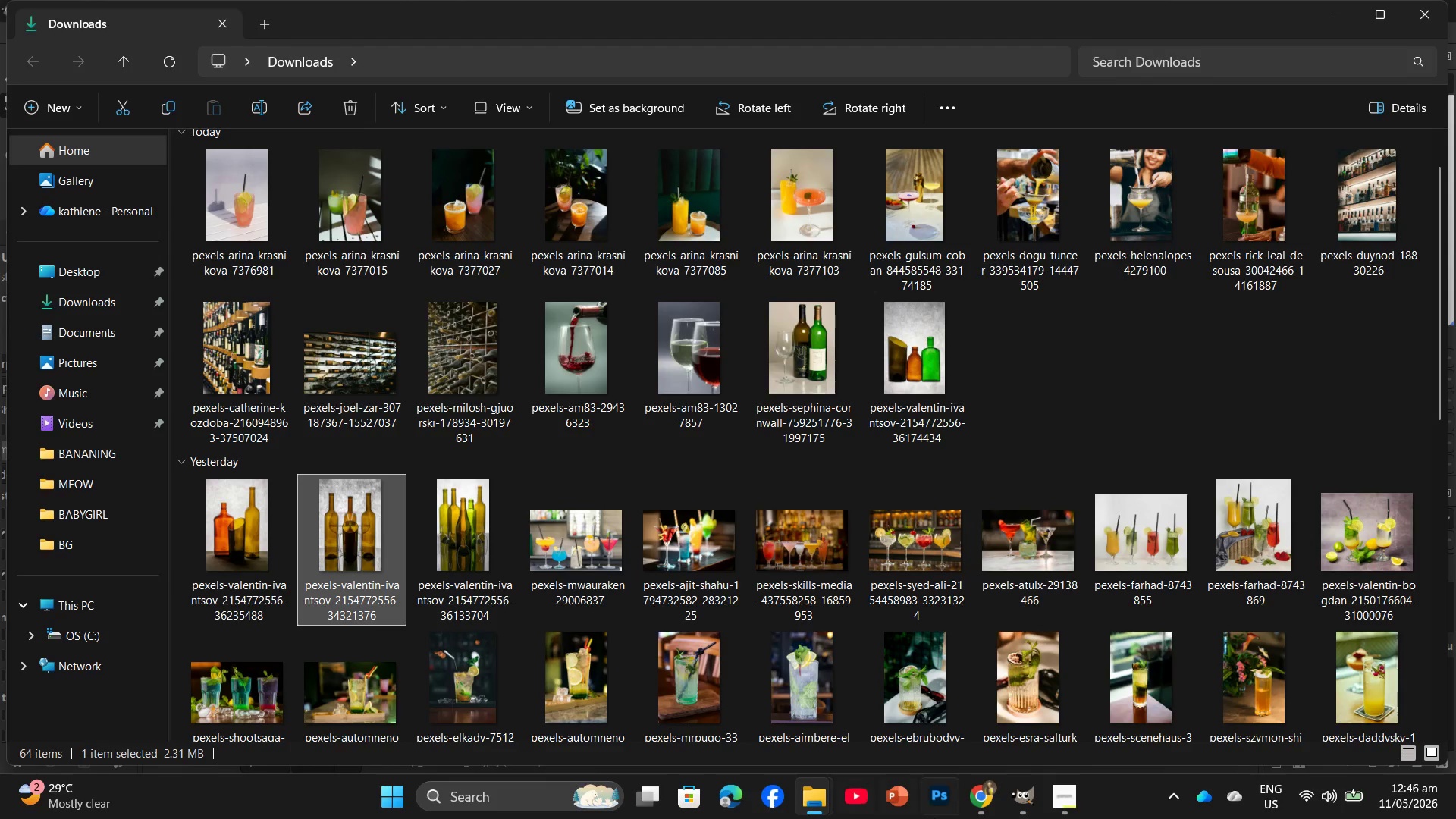 
mouse_move([802, 794])
 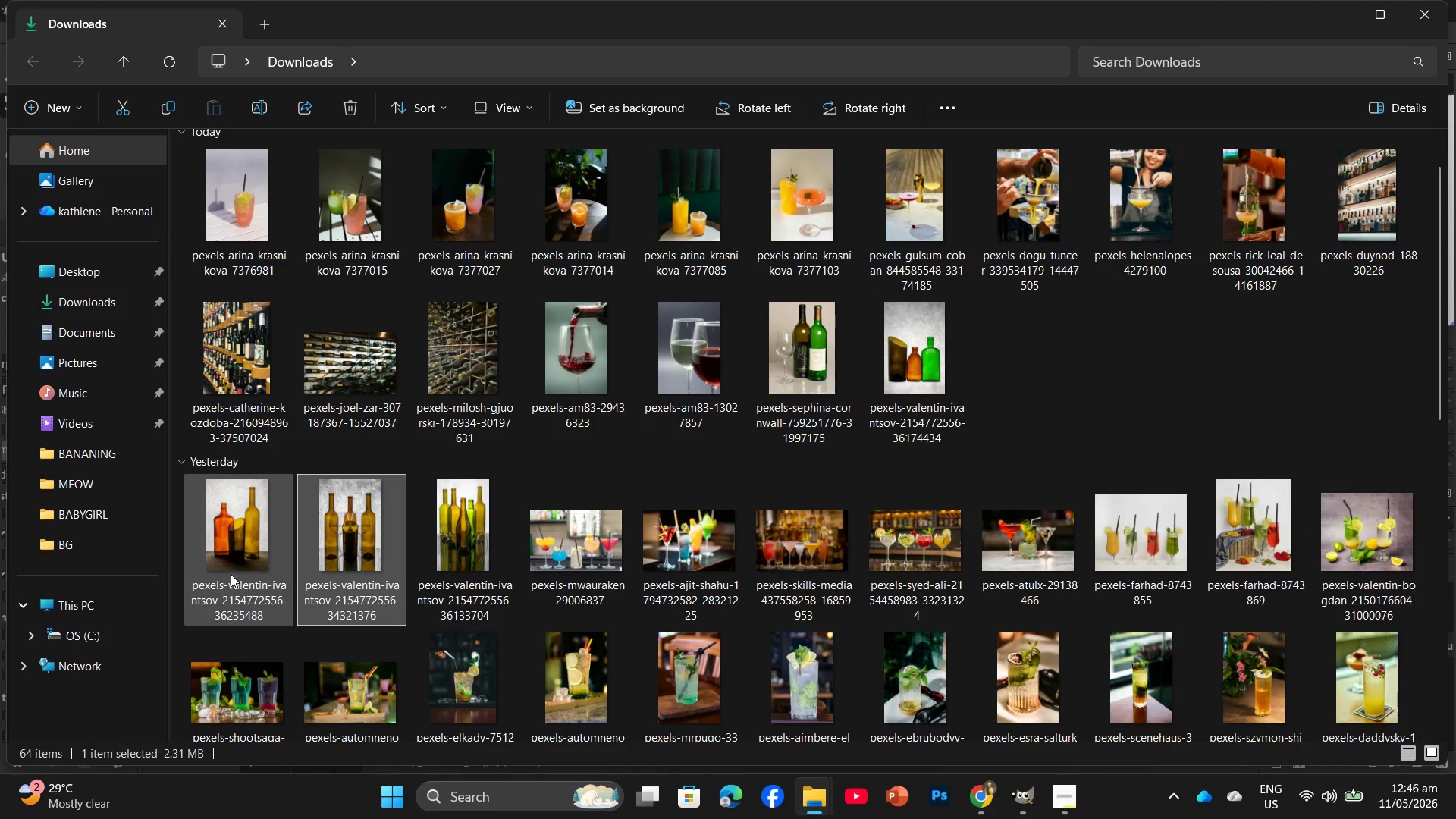 
left_click_drag(start_coordinate=[233, 567], to_coordinate=[698, 508])
 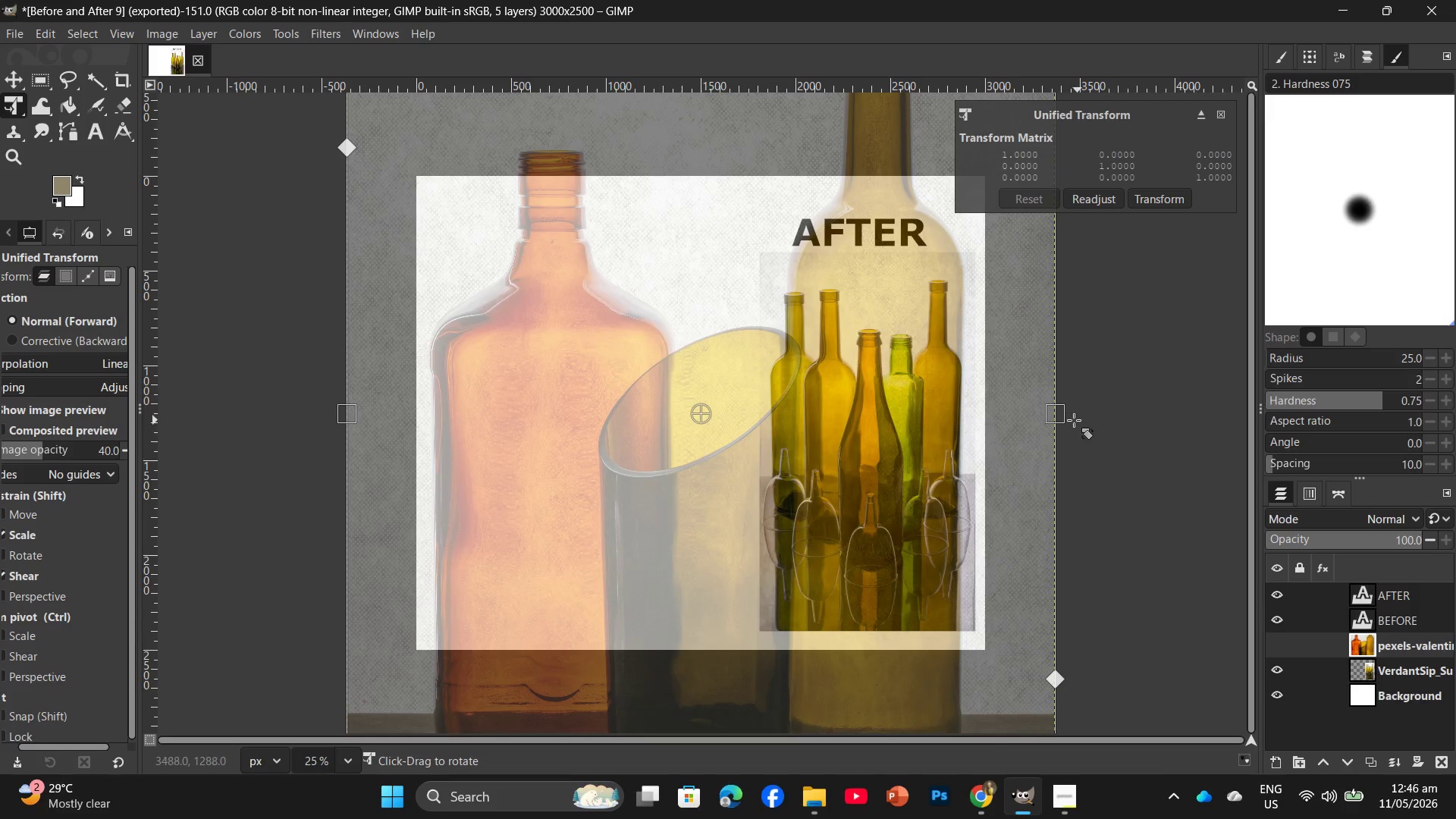 
left_click_drag(start_coordinate=[1062, 417], to_coordinate=[728, 413])
 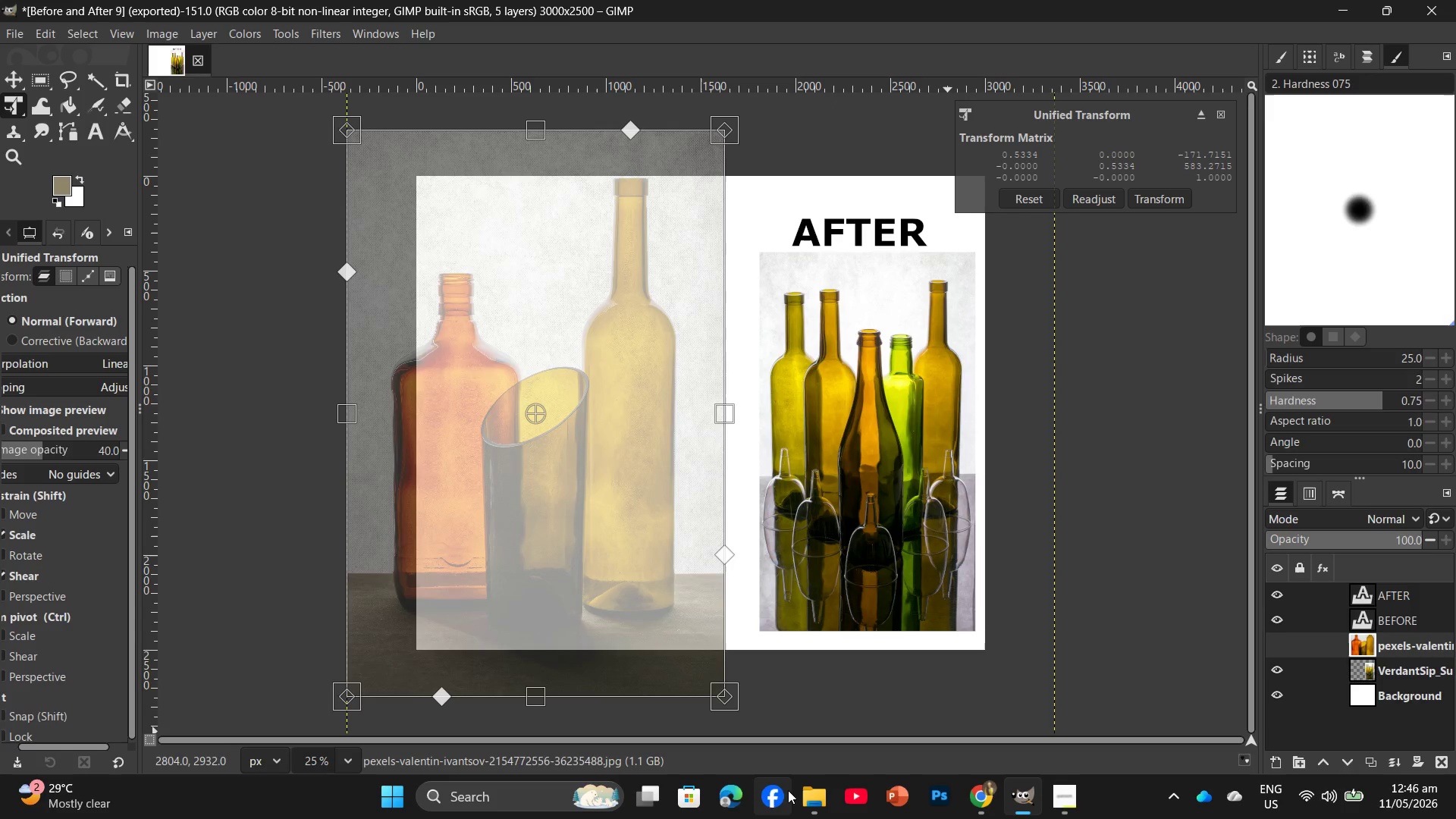 
mouse_move([833, 799])
 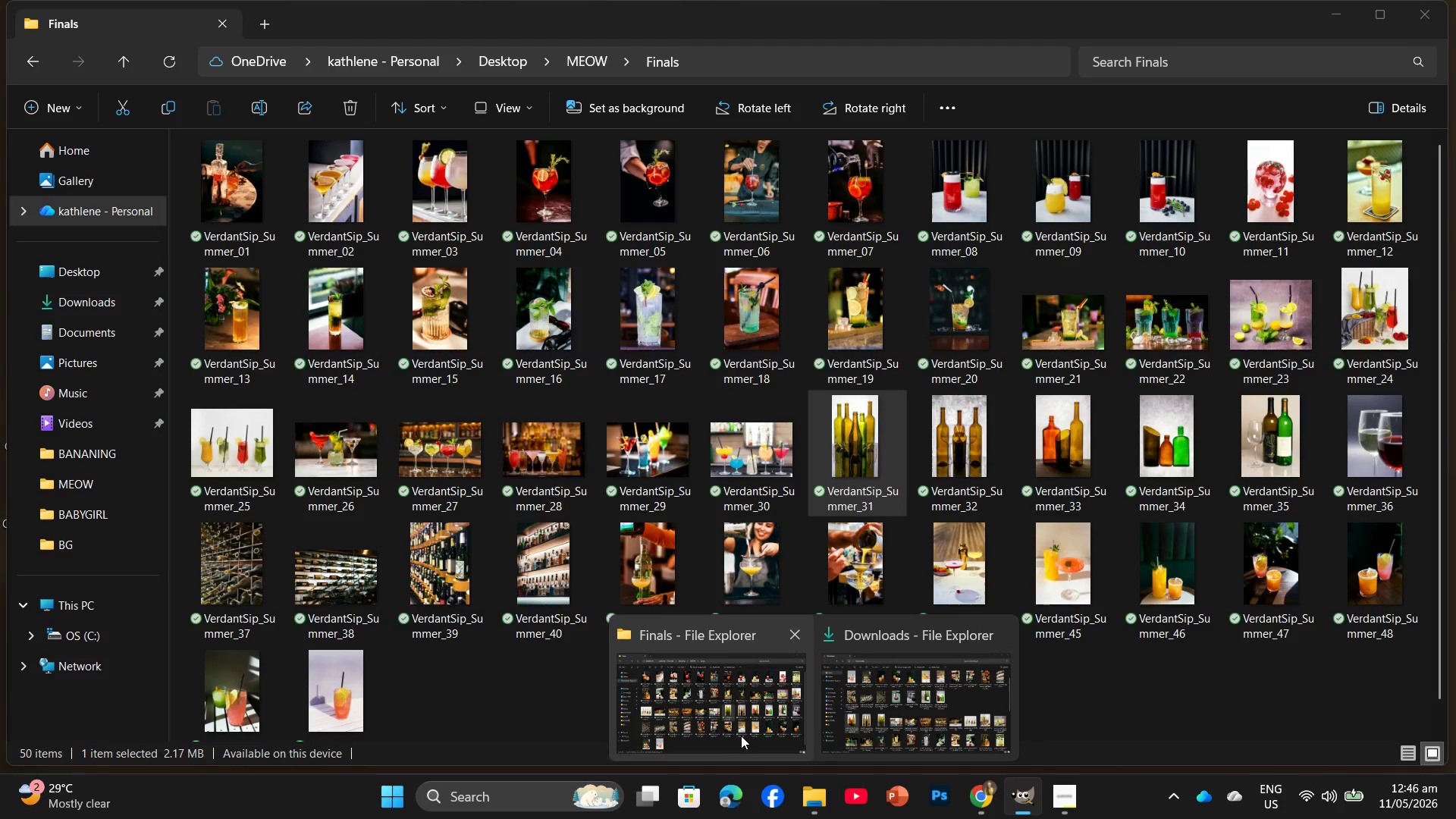 
left_click([741, 736])
 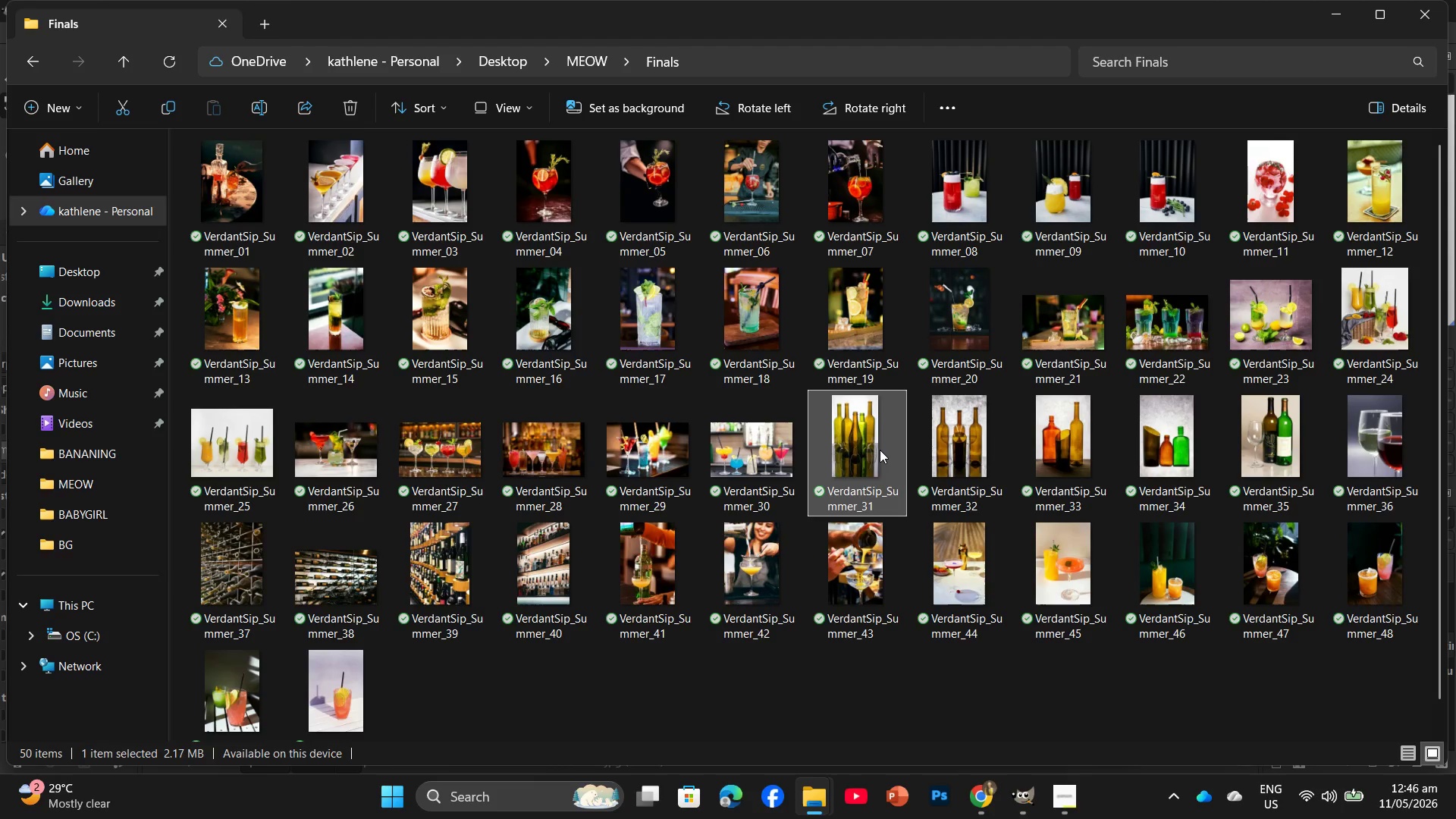 
wait(5.39)
 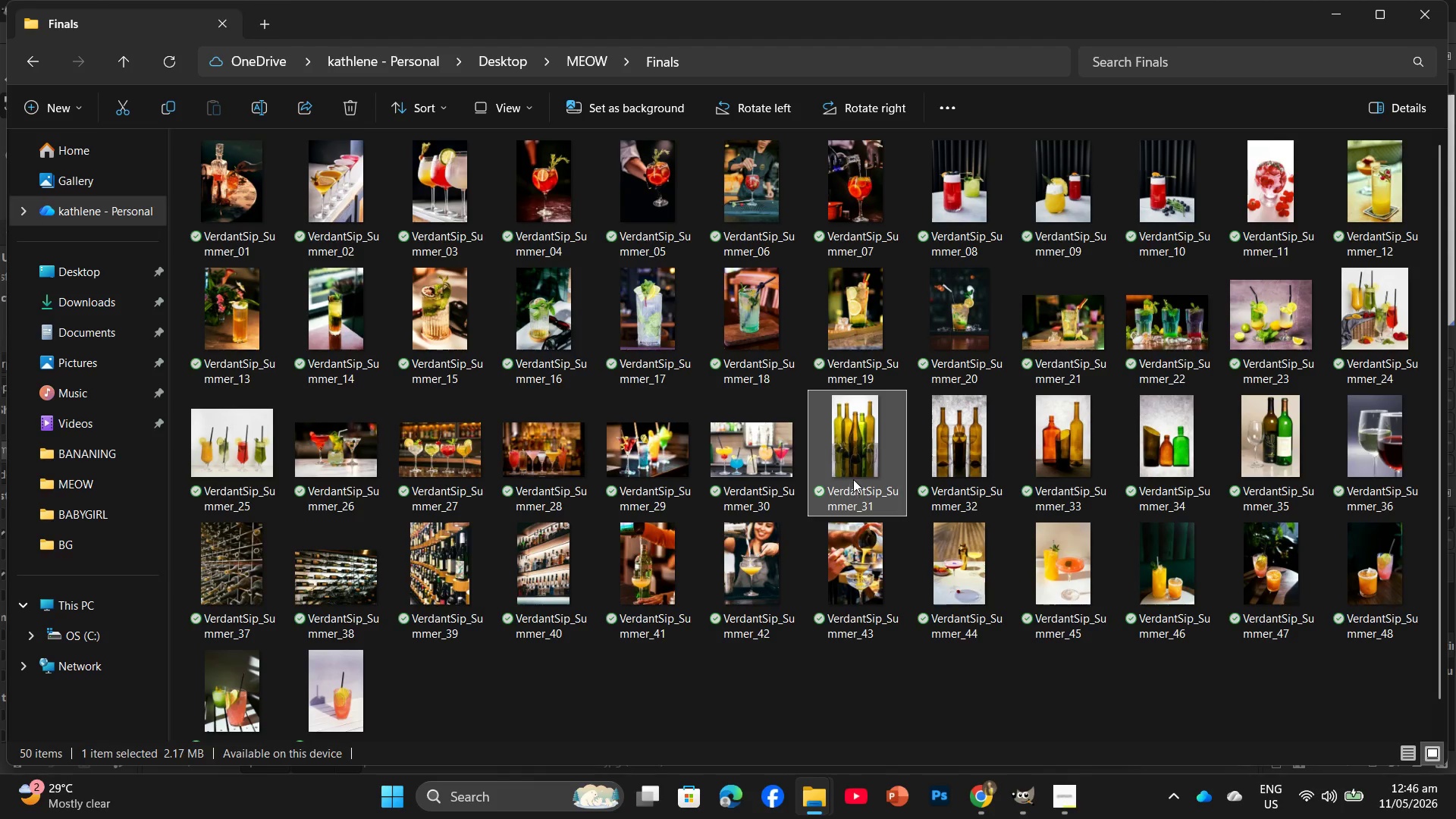 
left_click_drag(start_coordinate=[1080, 467], to_coordinate=[841, 538])
 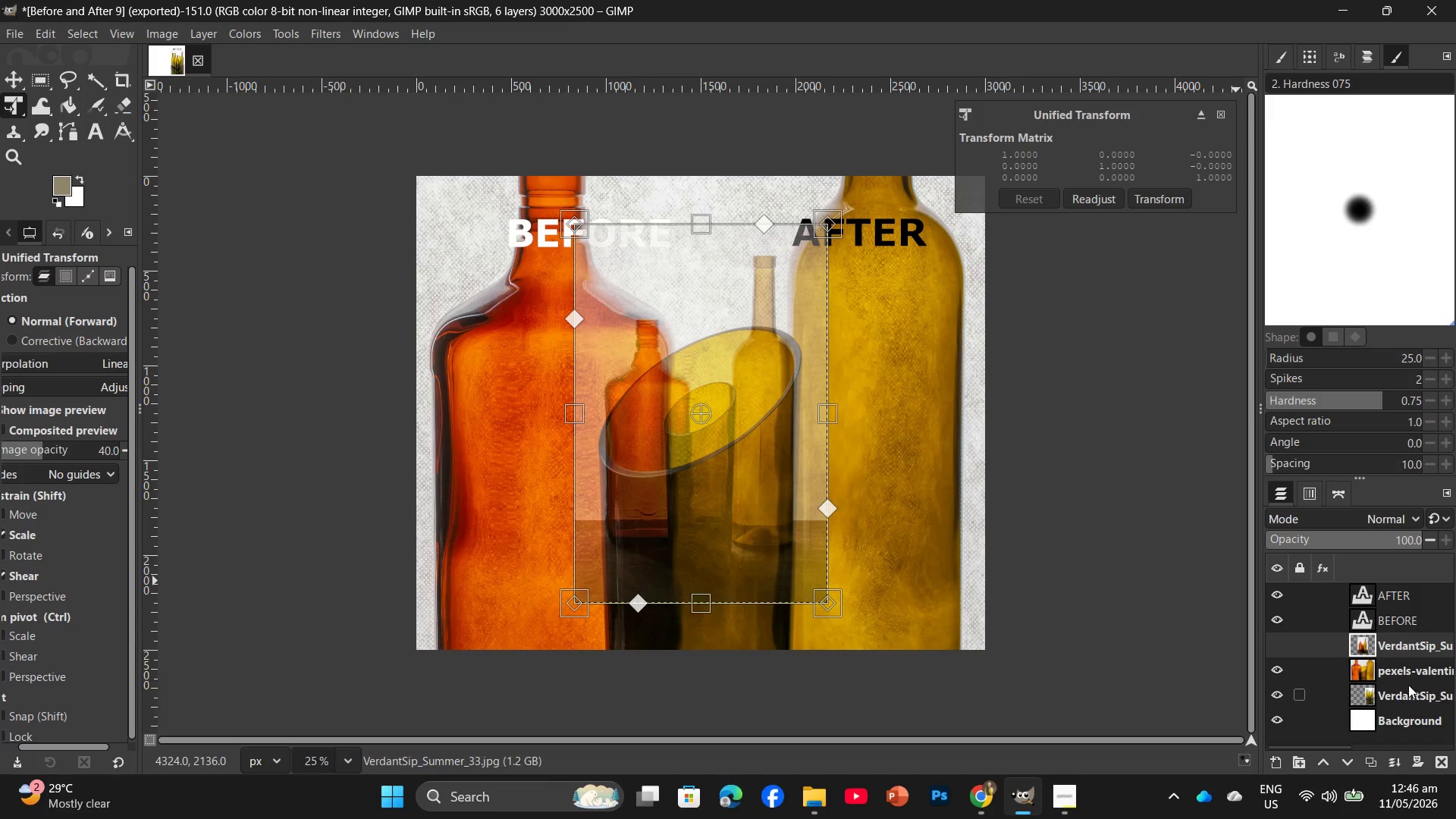 
right_click([1406, 697])
 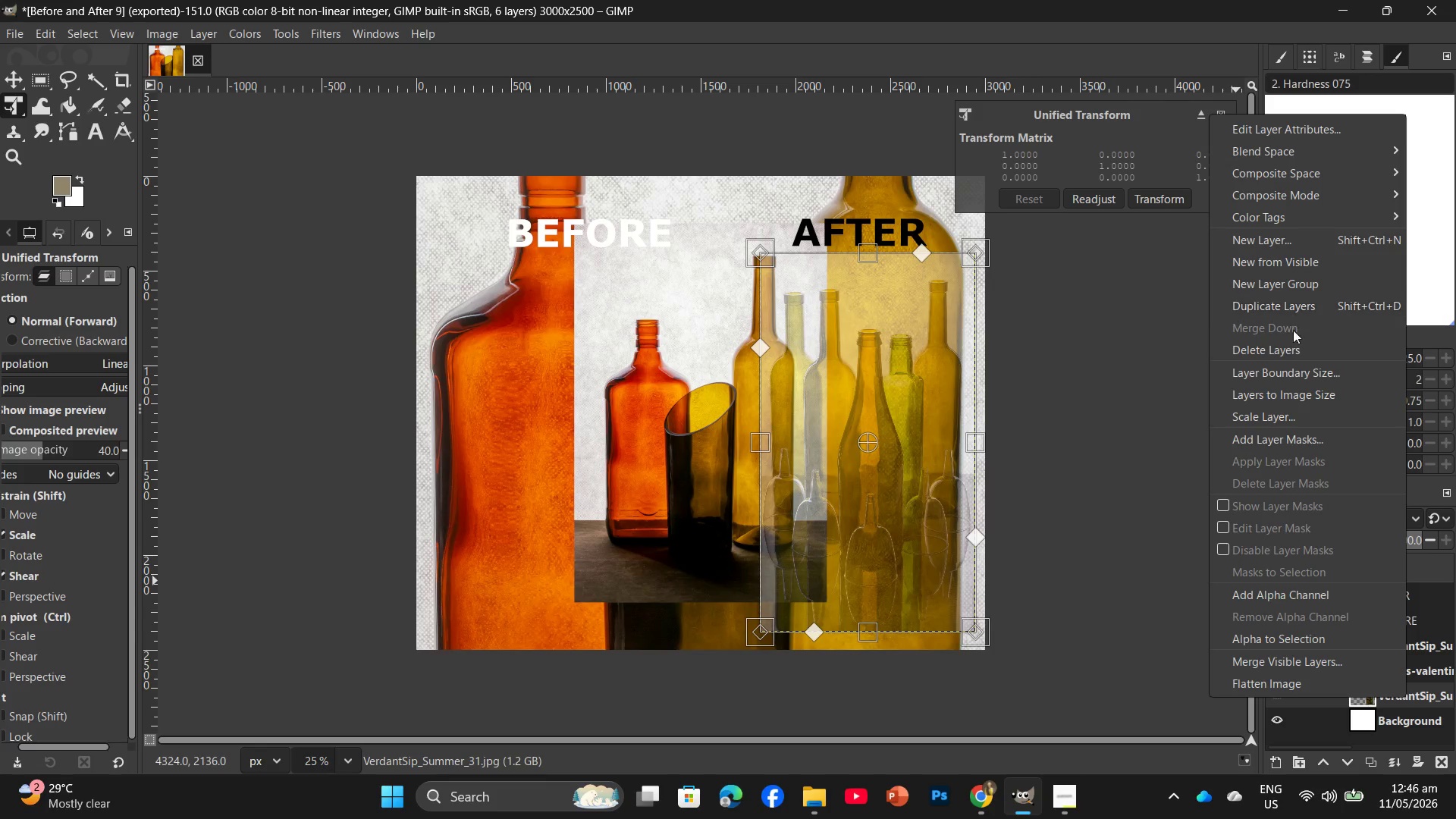 
left_click([1290, 351])
 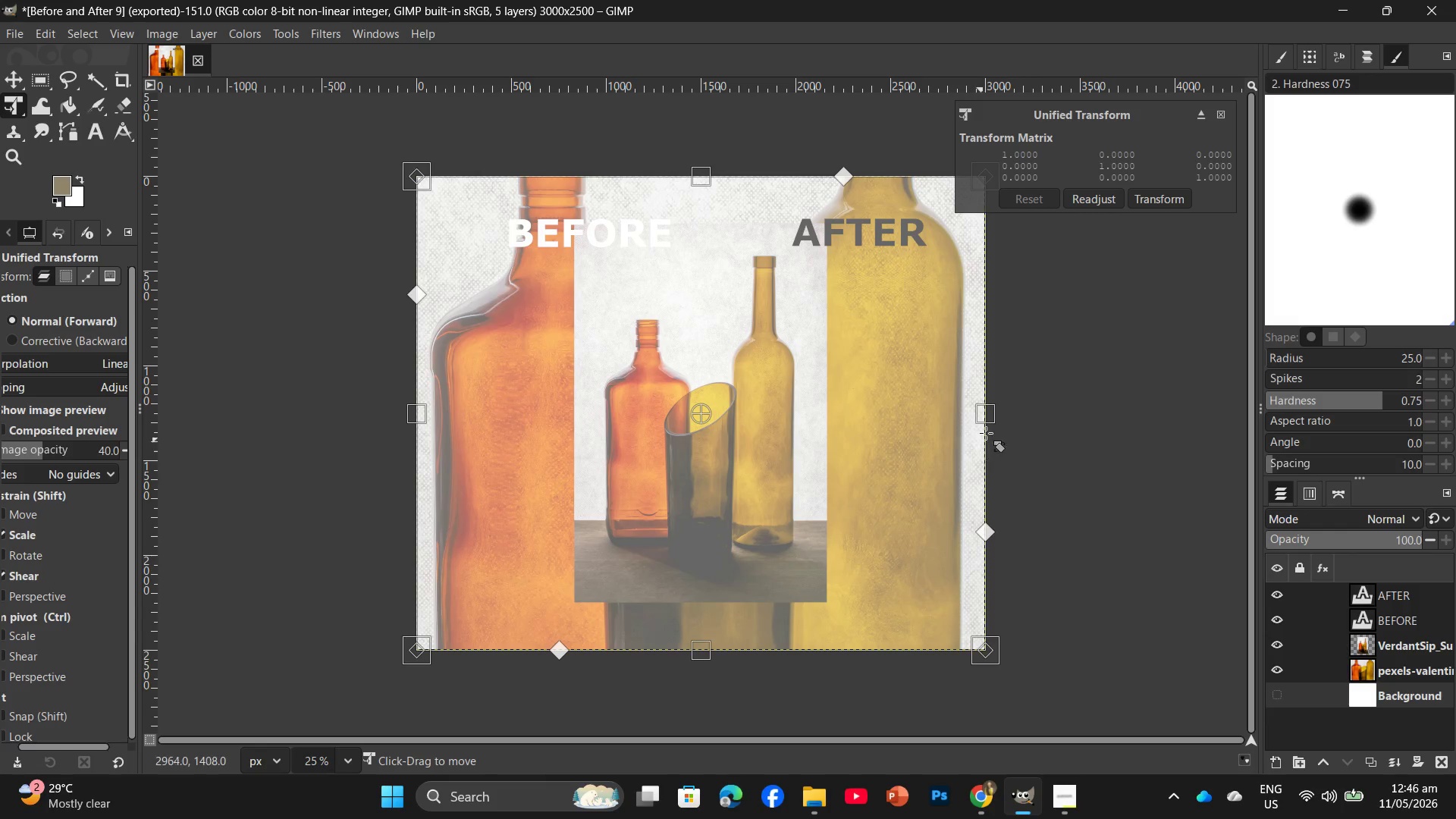 
left_click_drag(start_coordinate=[987, 415], to_coordinate=[721, 402])
 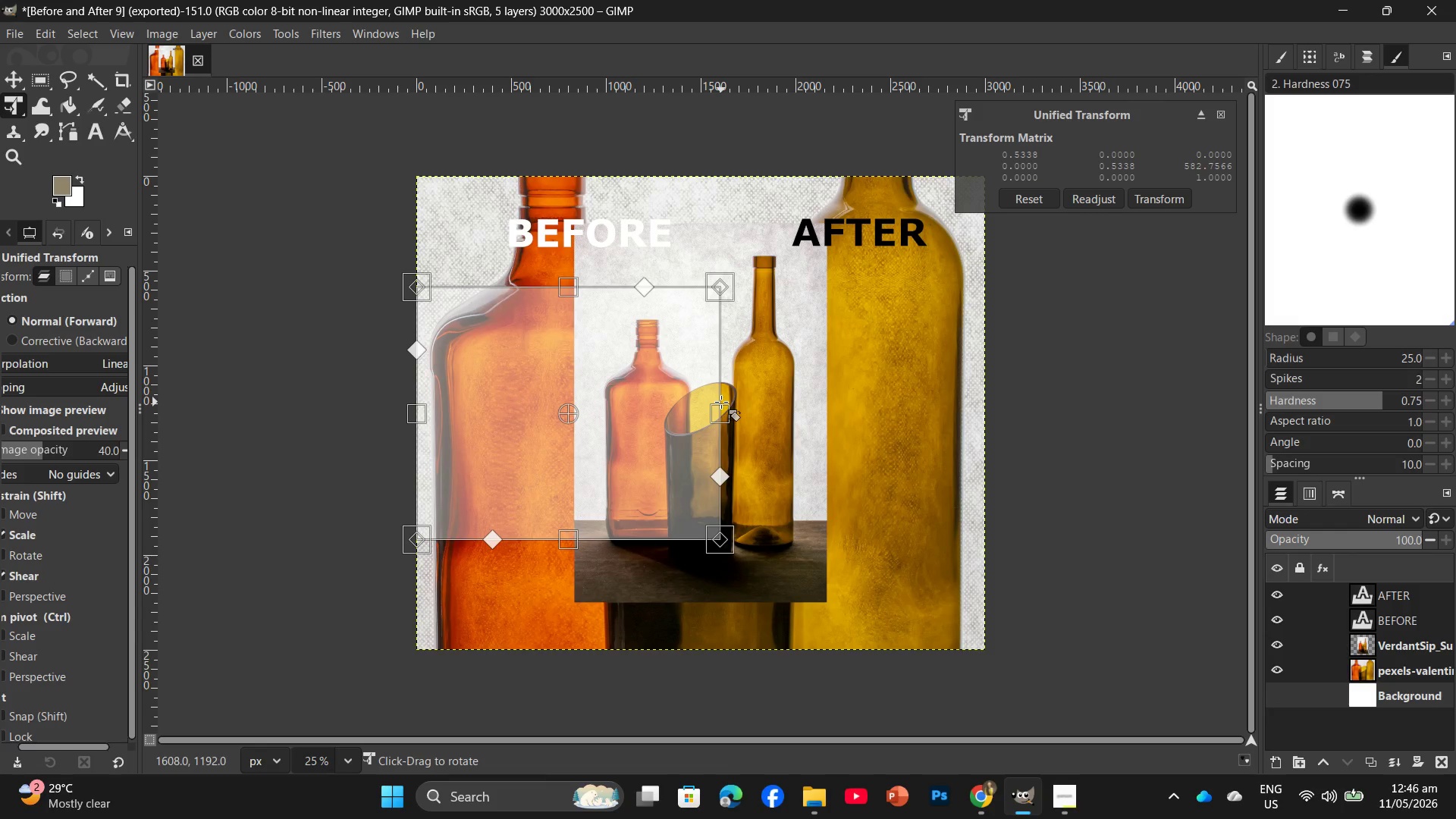 
key(Control+Z)
 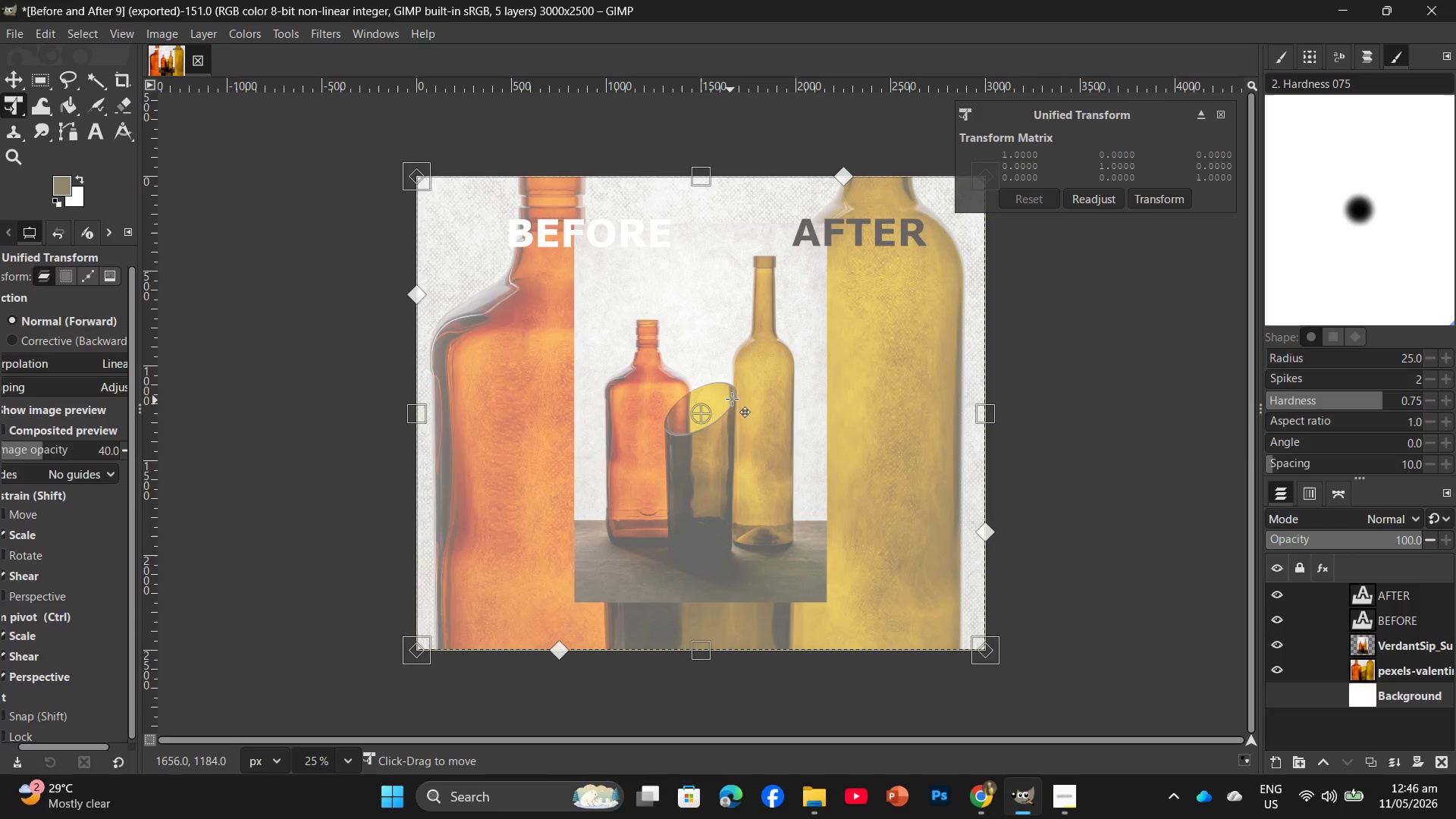 
key(Control+Z)
 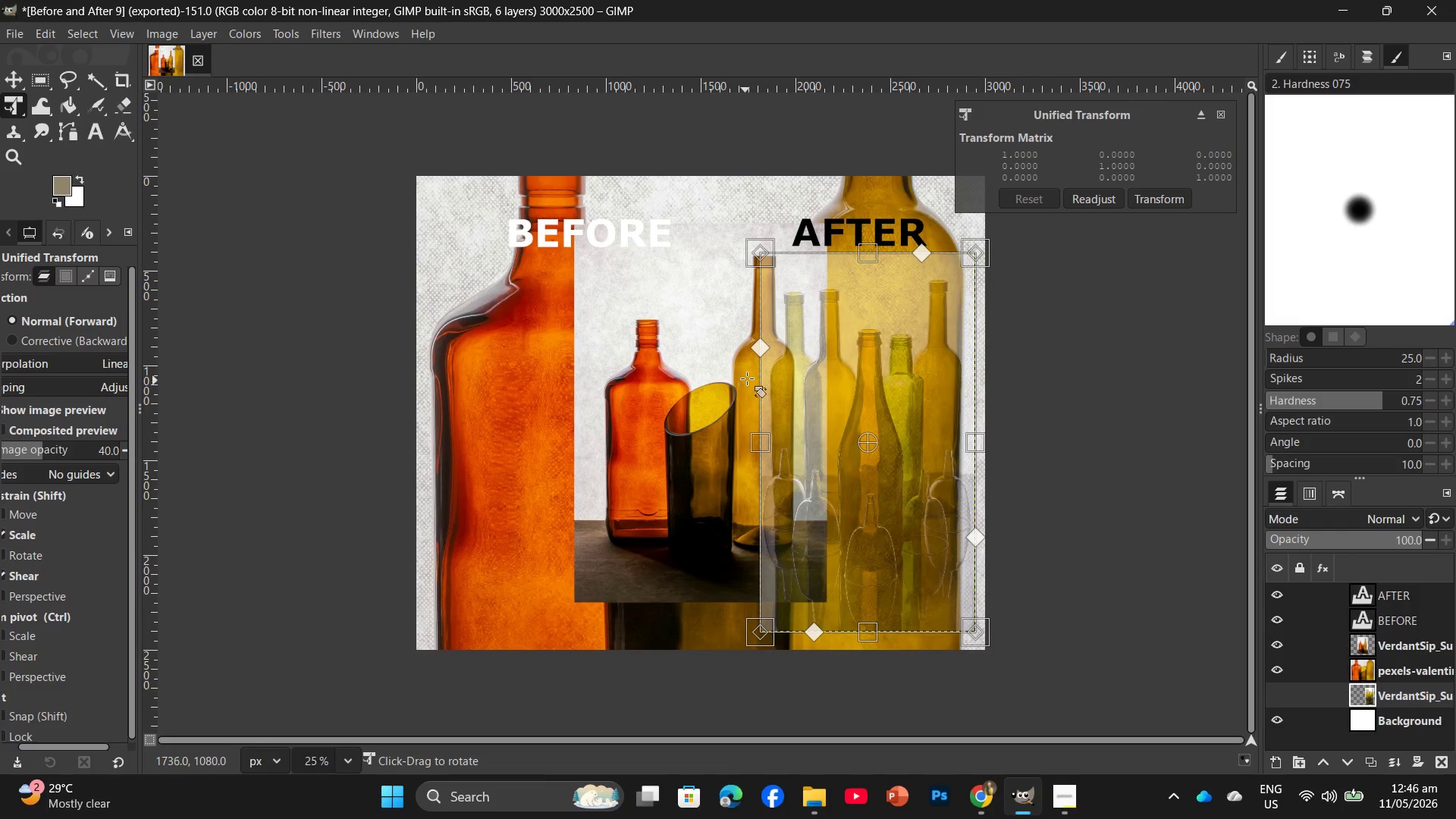 
key(Control+Z)
 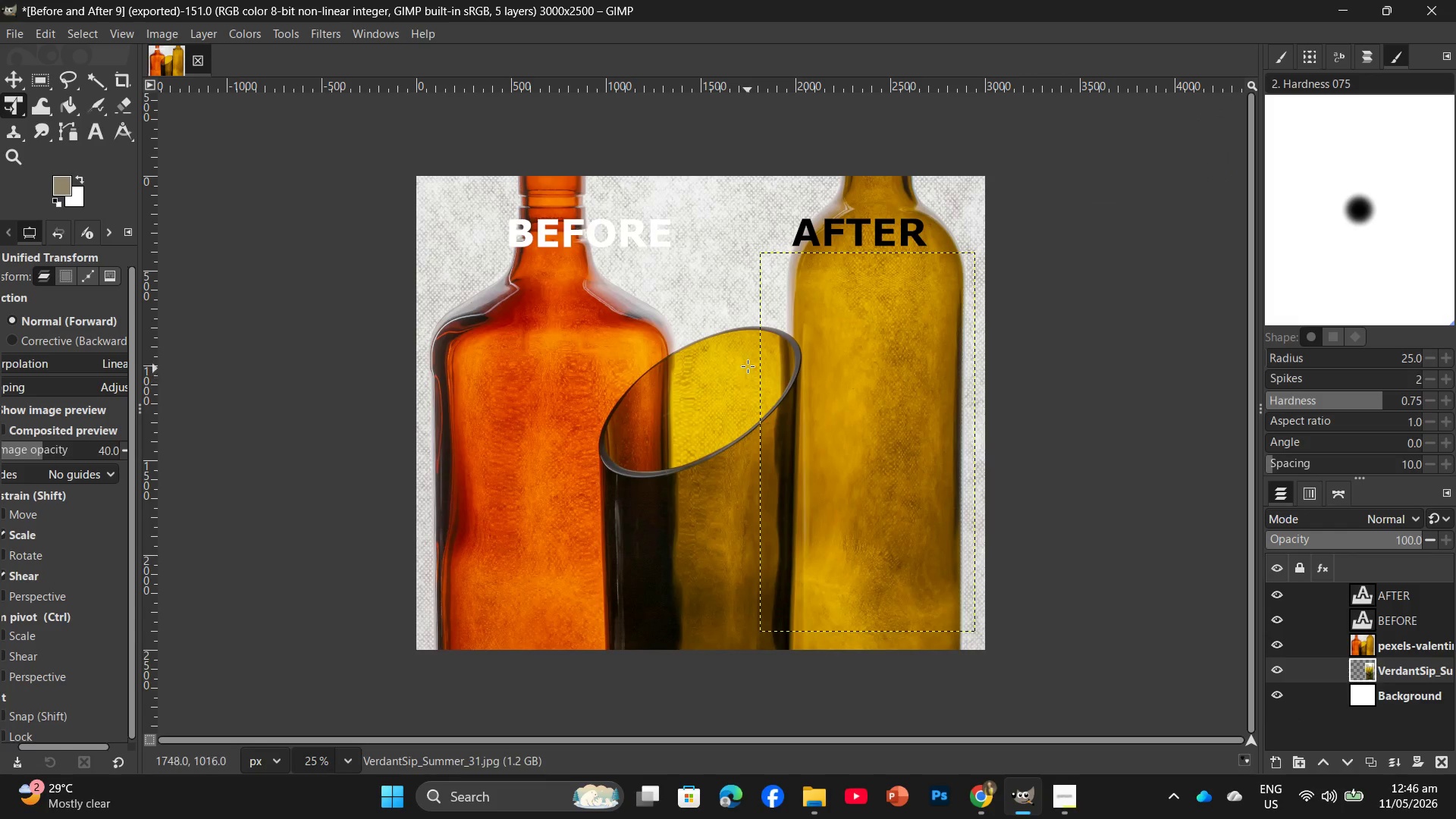 
key(Control+Z)
 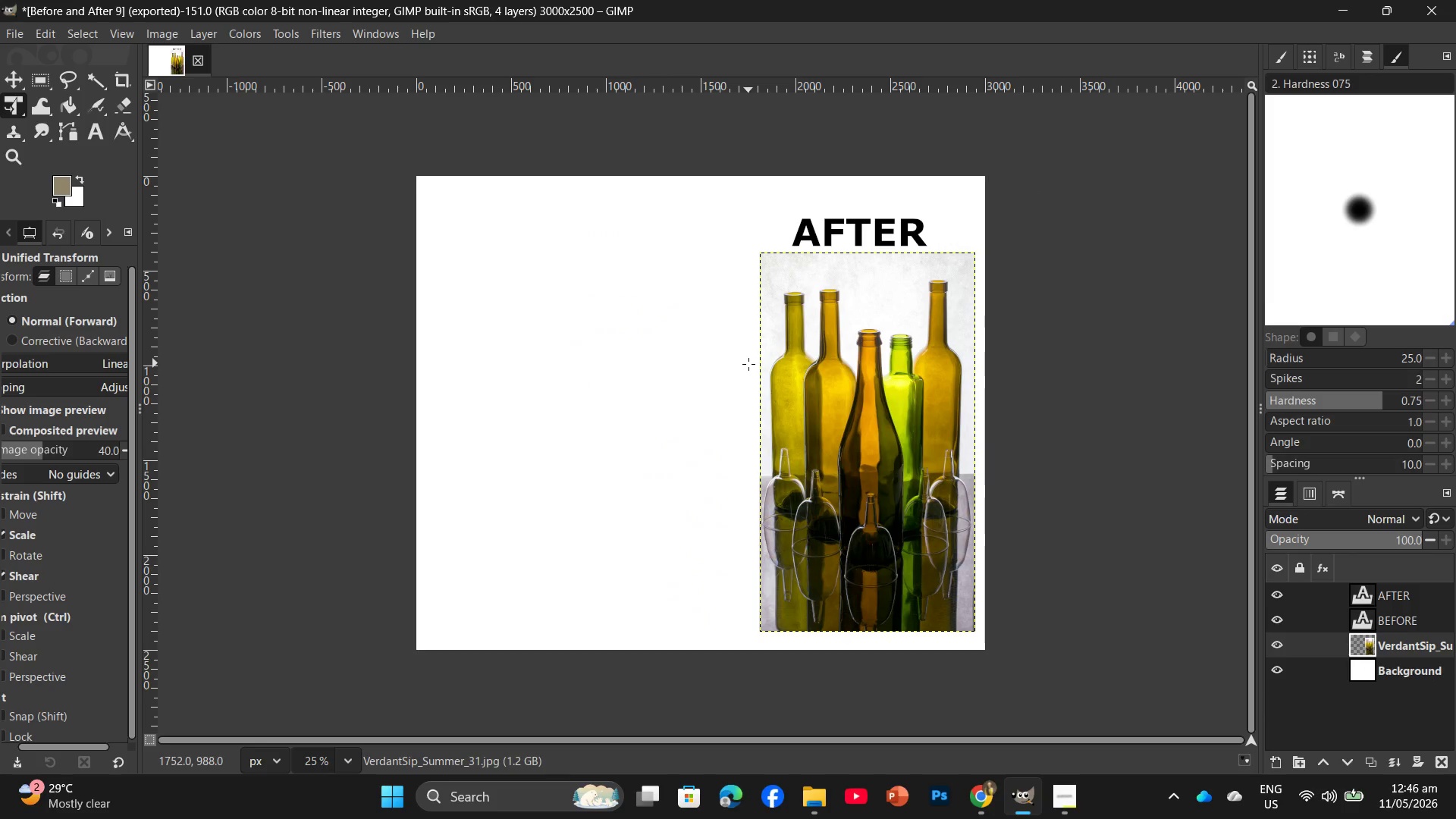 
key(Control+Z)
 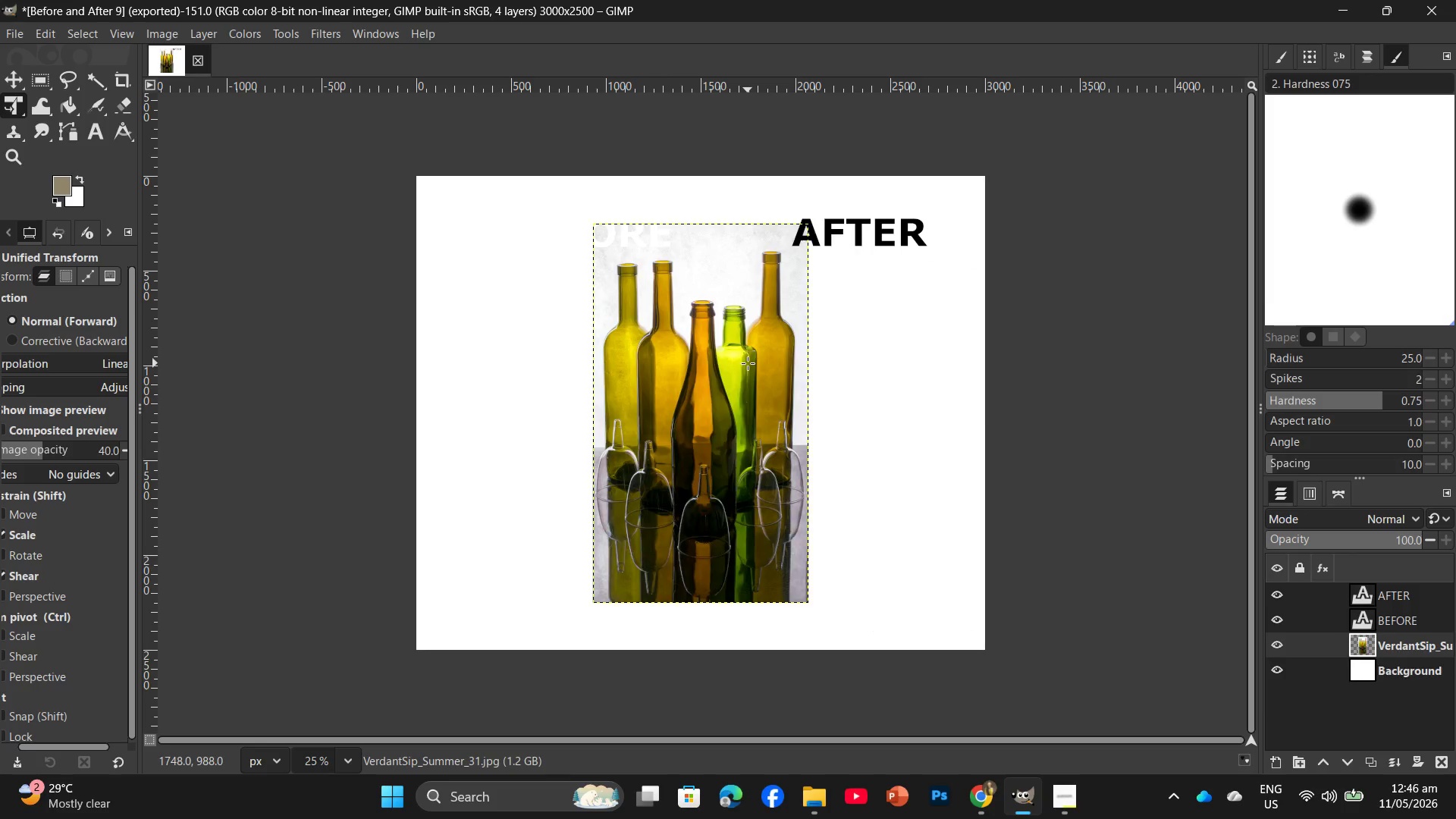 
key(Control+Z)
 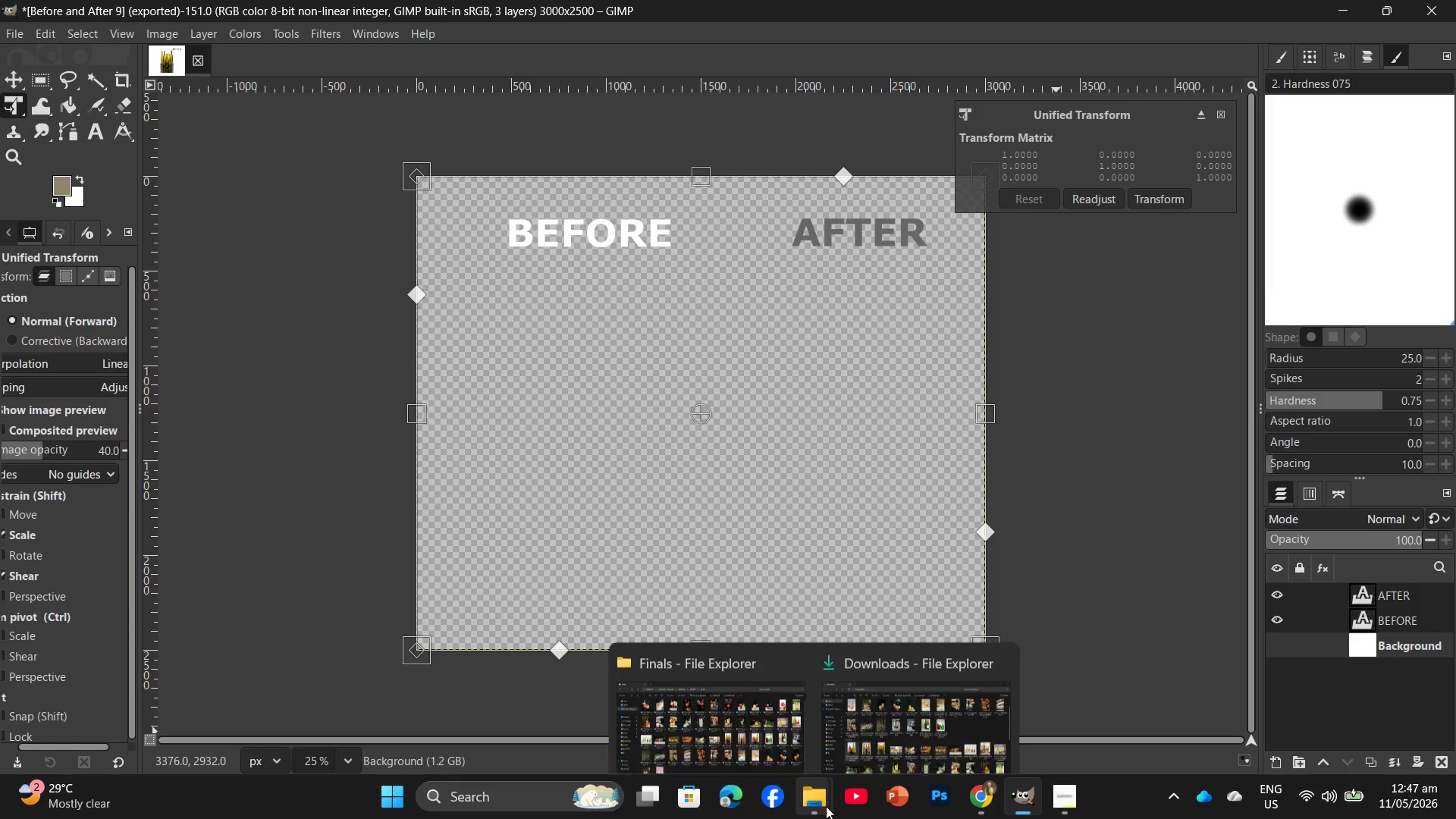 
left_click([727, 740])
 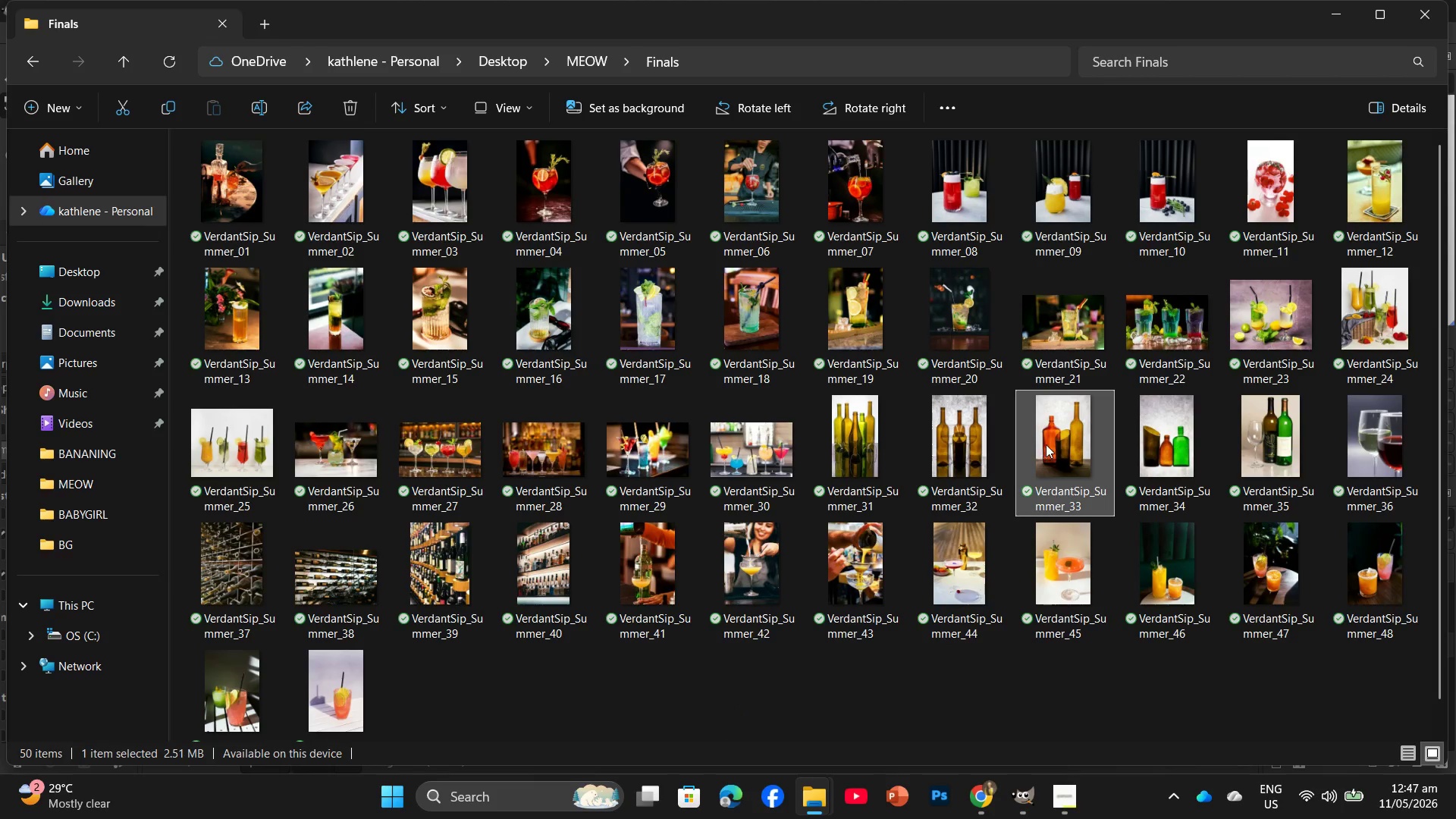 
left_click_drag(start_coordinate=[1053, 446], to_coordinate=[887, 504])
 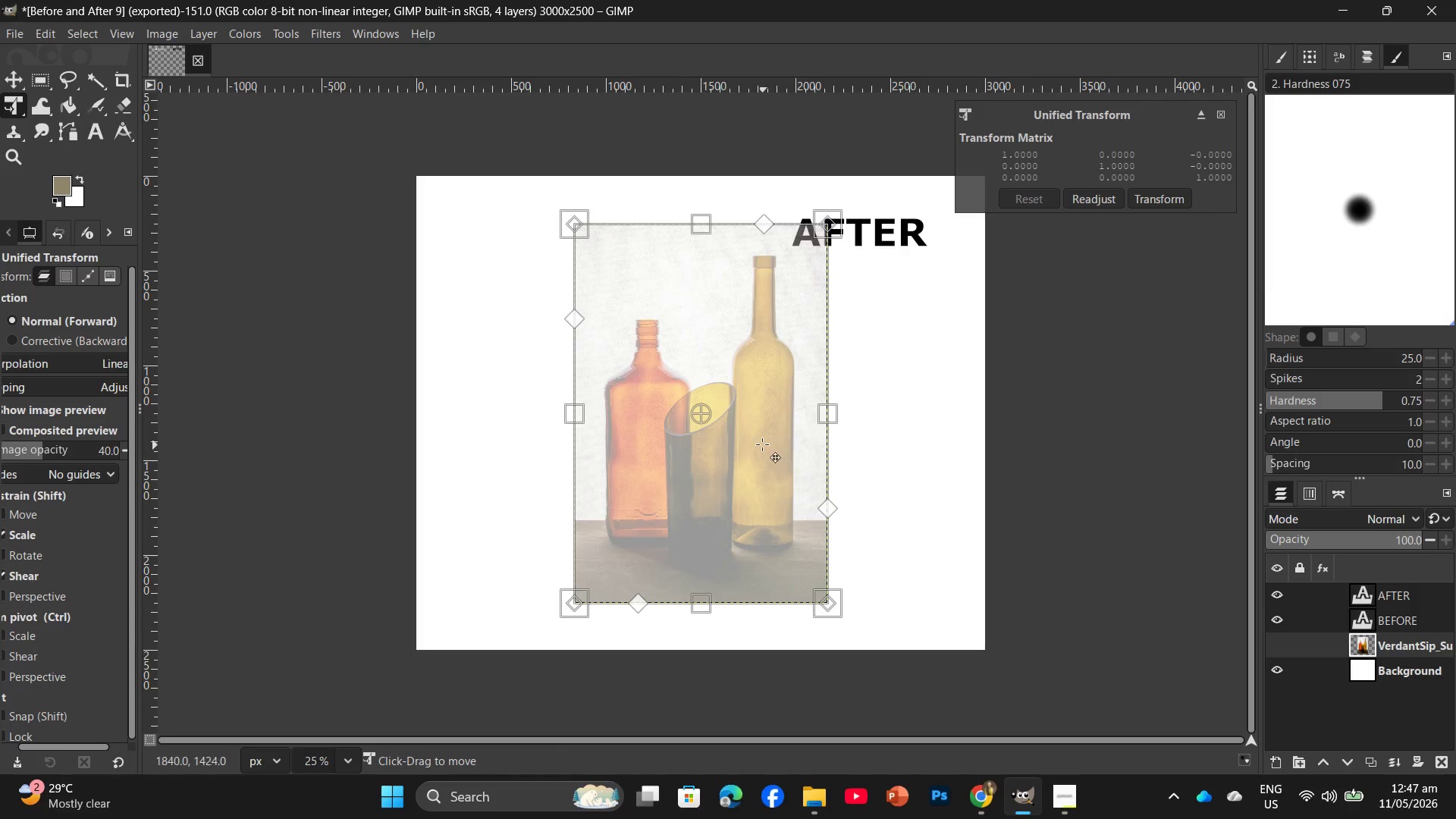 
left_click_drag(start_coordinate=[762, 444], to_coordinate=[912, 476])
 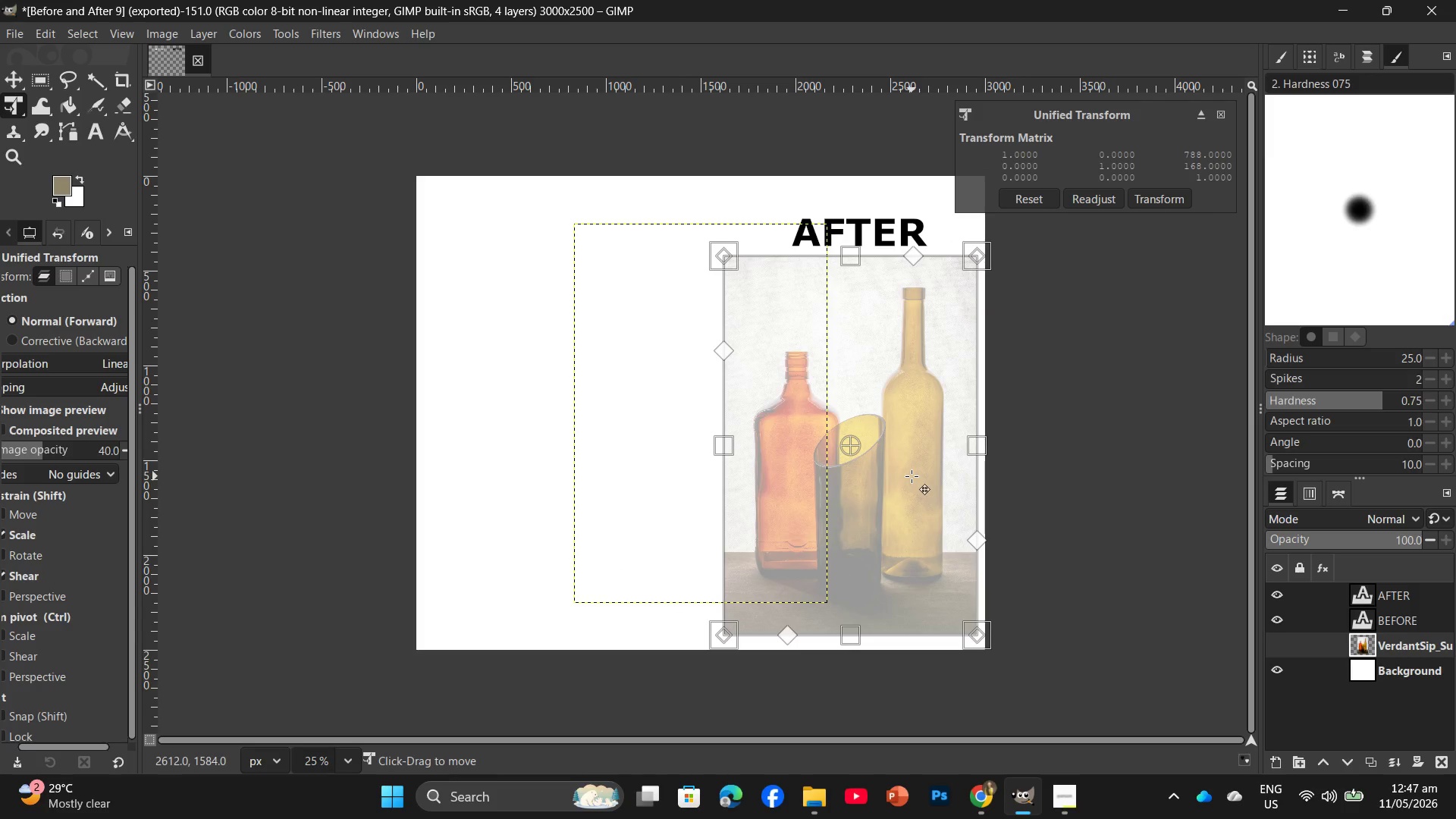 
key(Enter)
 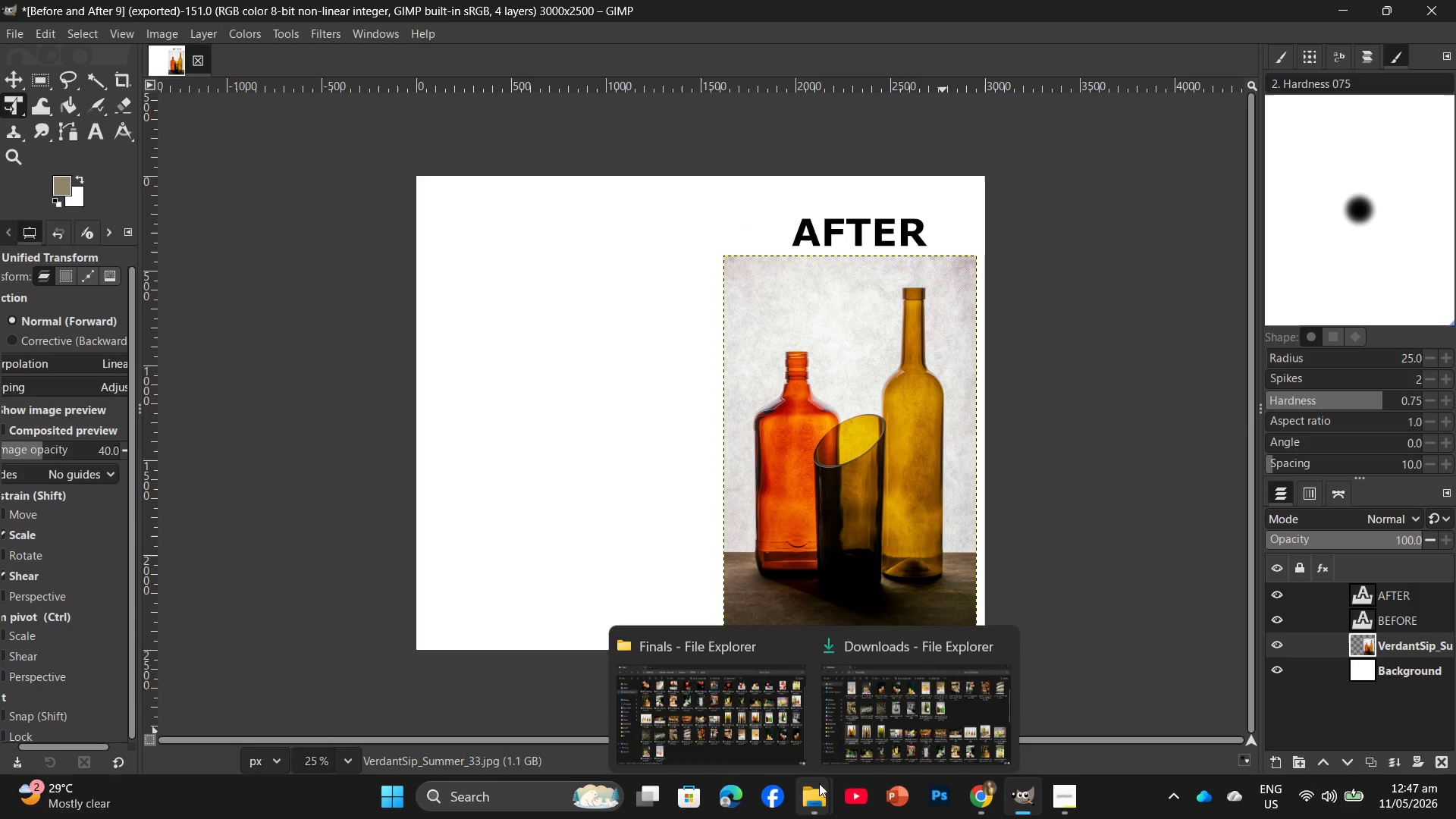 
left_click([918, 708])
 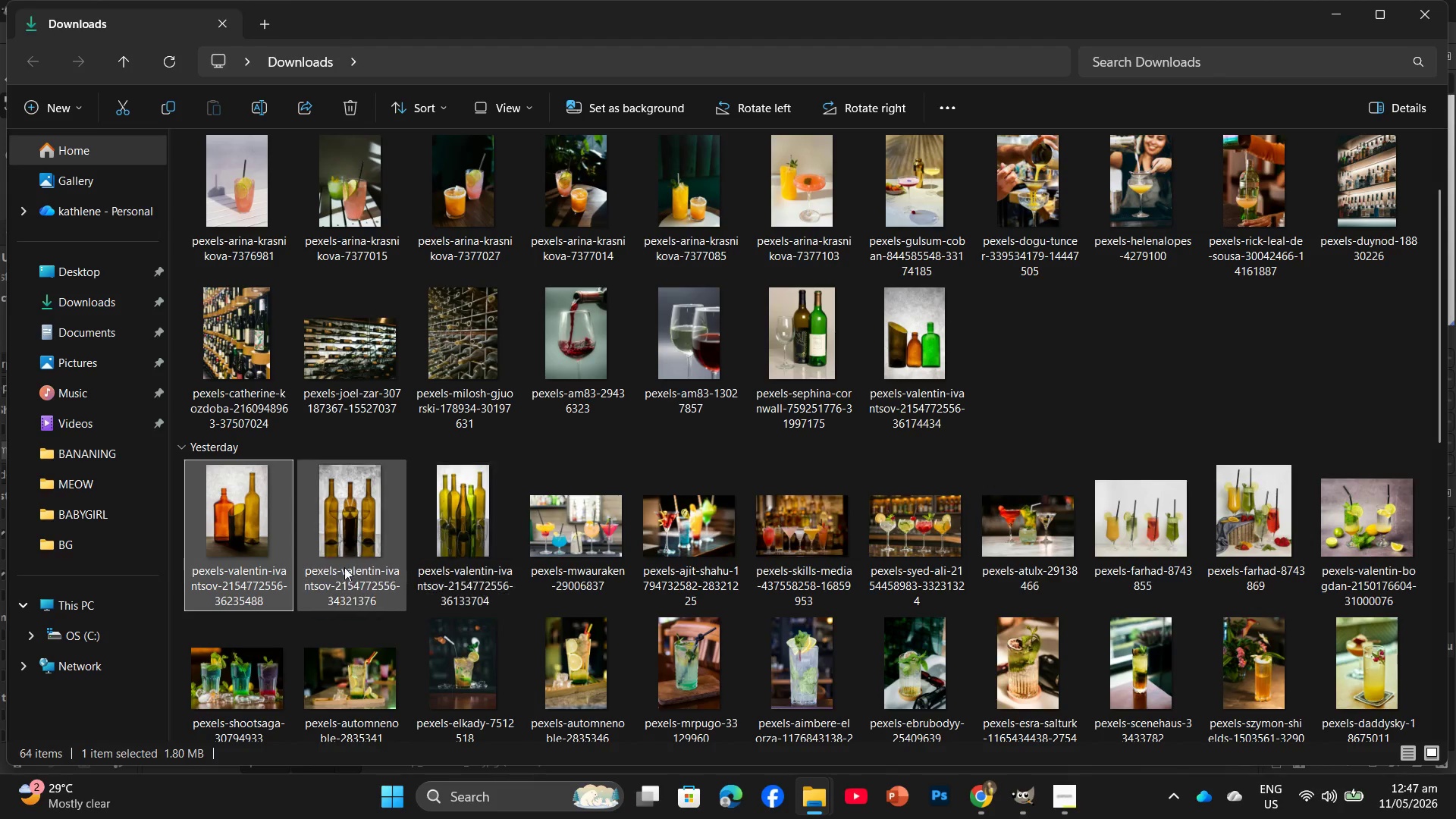 
left_click_drag(start_coordinate=[241, 533], to_coordinate=[587, 471])
 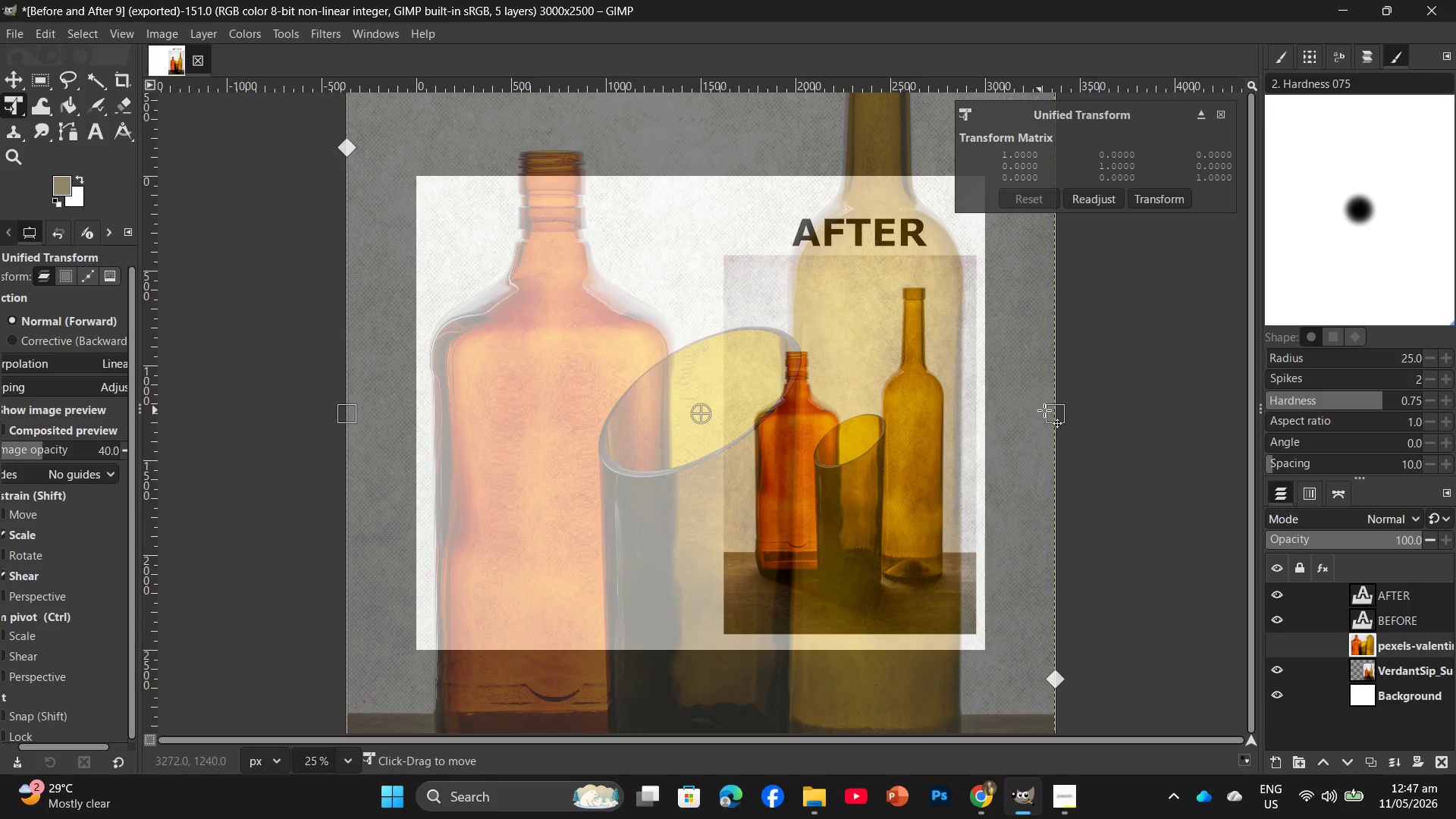 
left_click_drag(start_coordinate=[1054, 413], to_coordinate=[647, 416])
 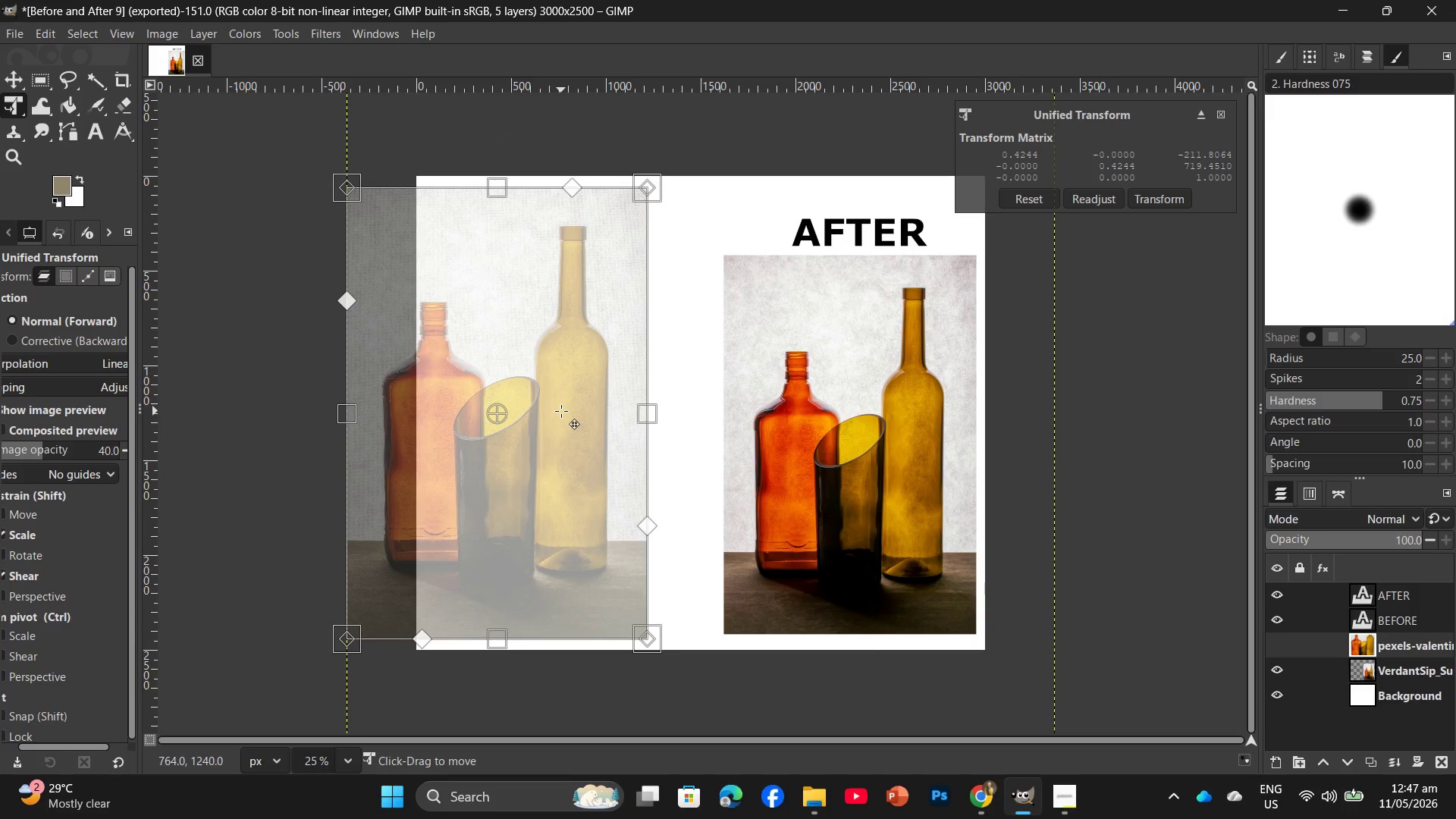 
left_click_drag(start_coordinate=[561, 411], to_coordinate=[636, 411])
 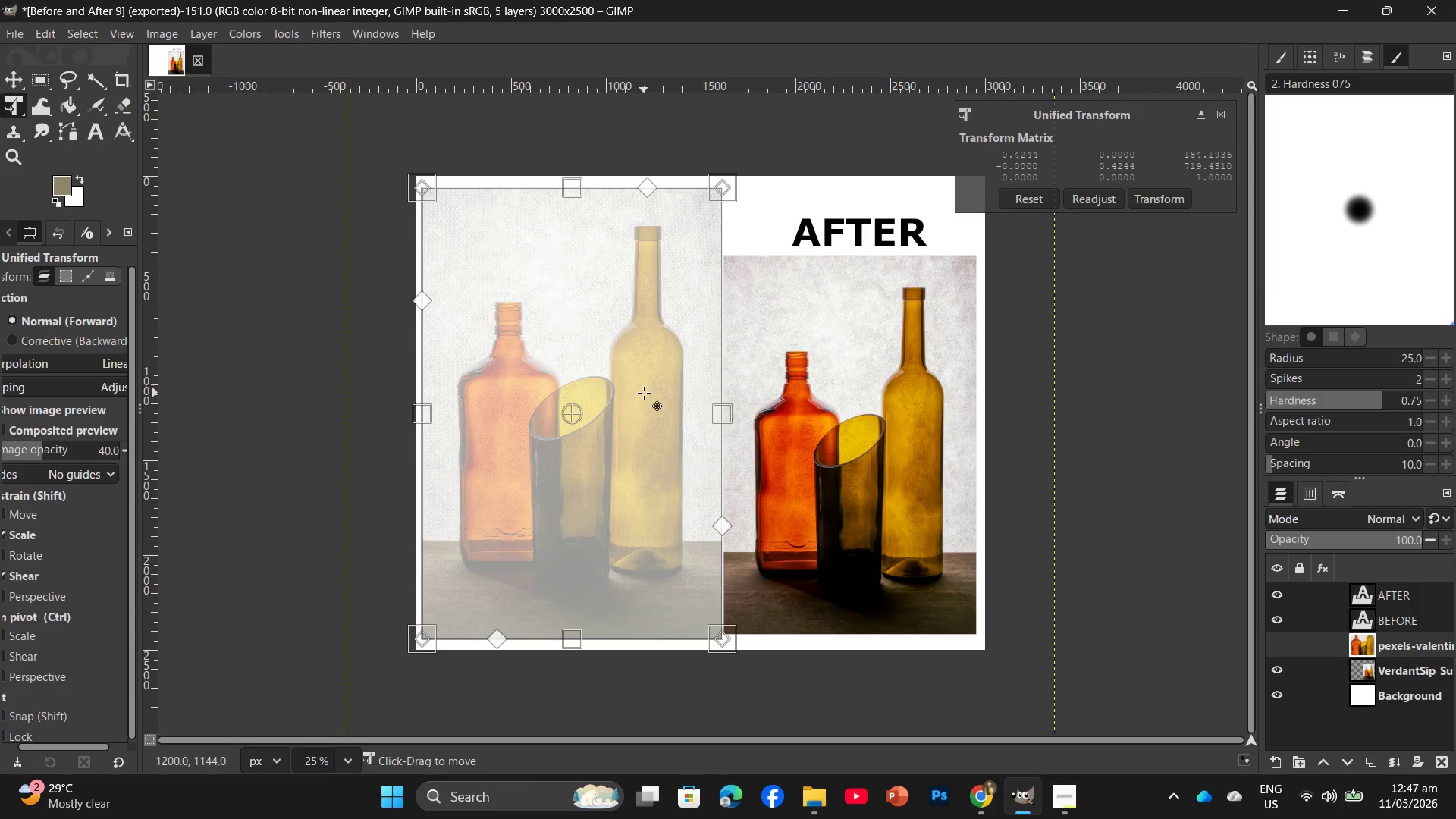 
key(Enter)
 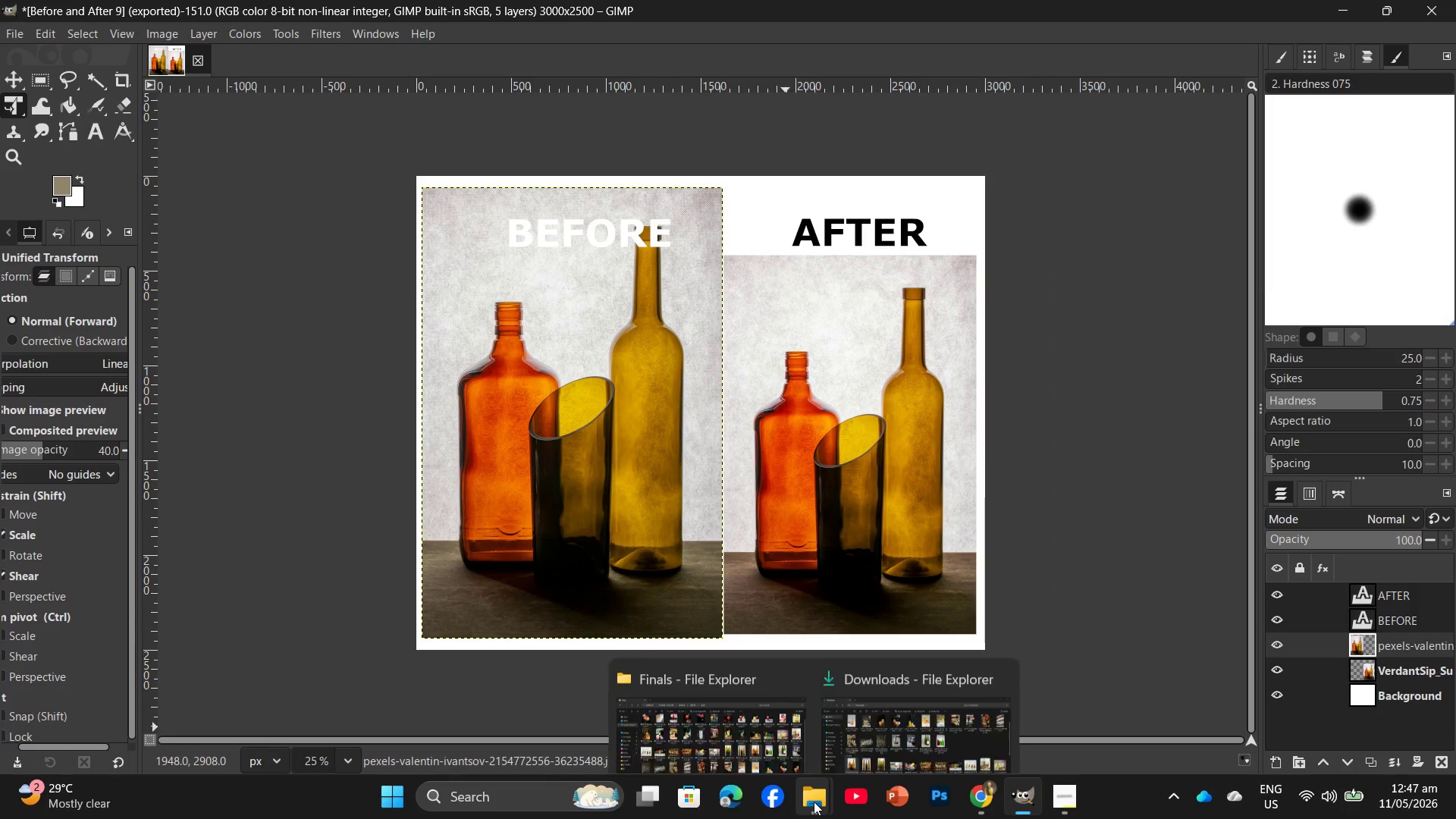 
left_click([746, 711])
 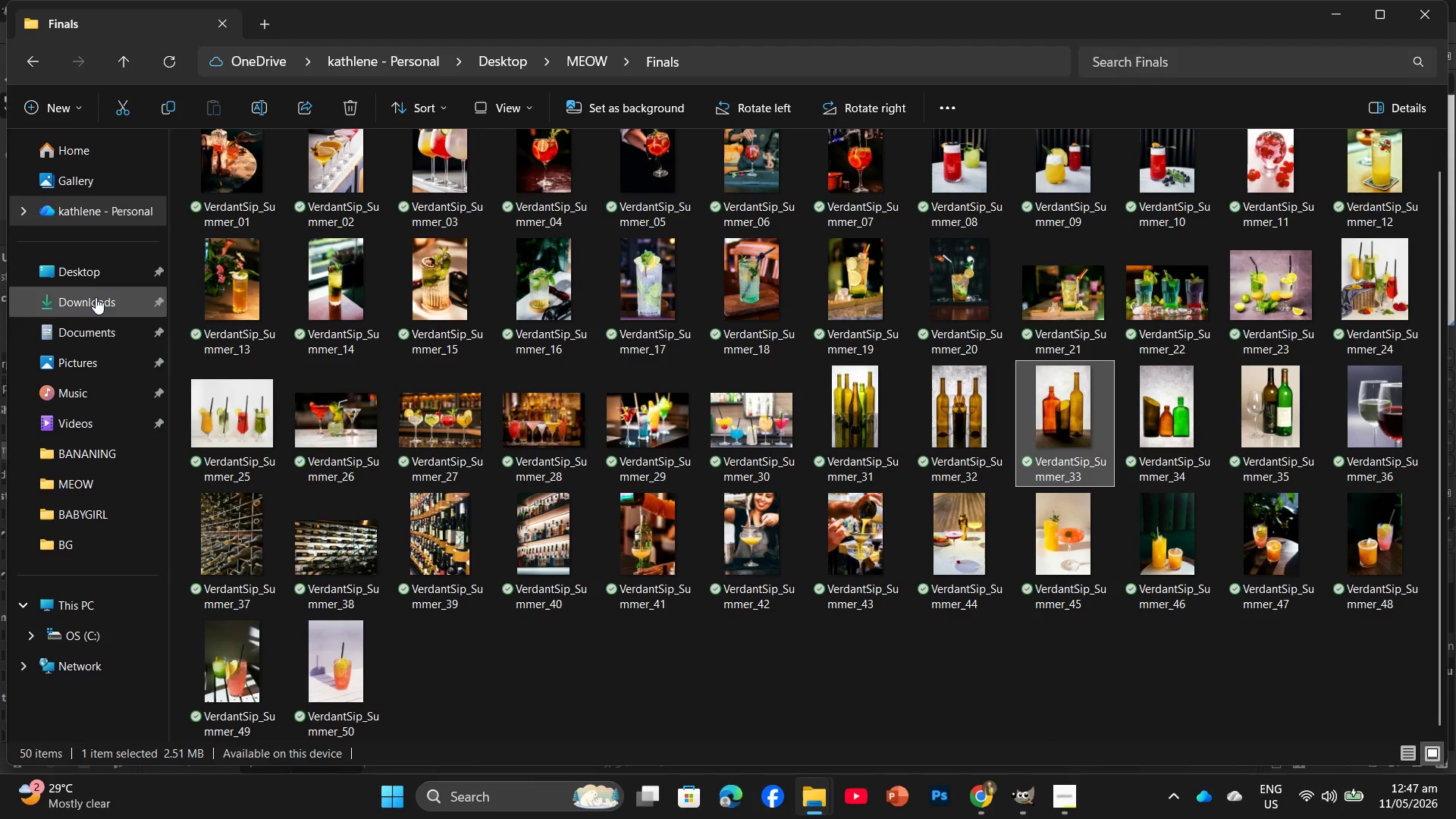 
left_click([96, 302])
 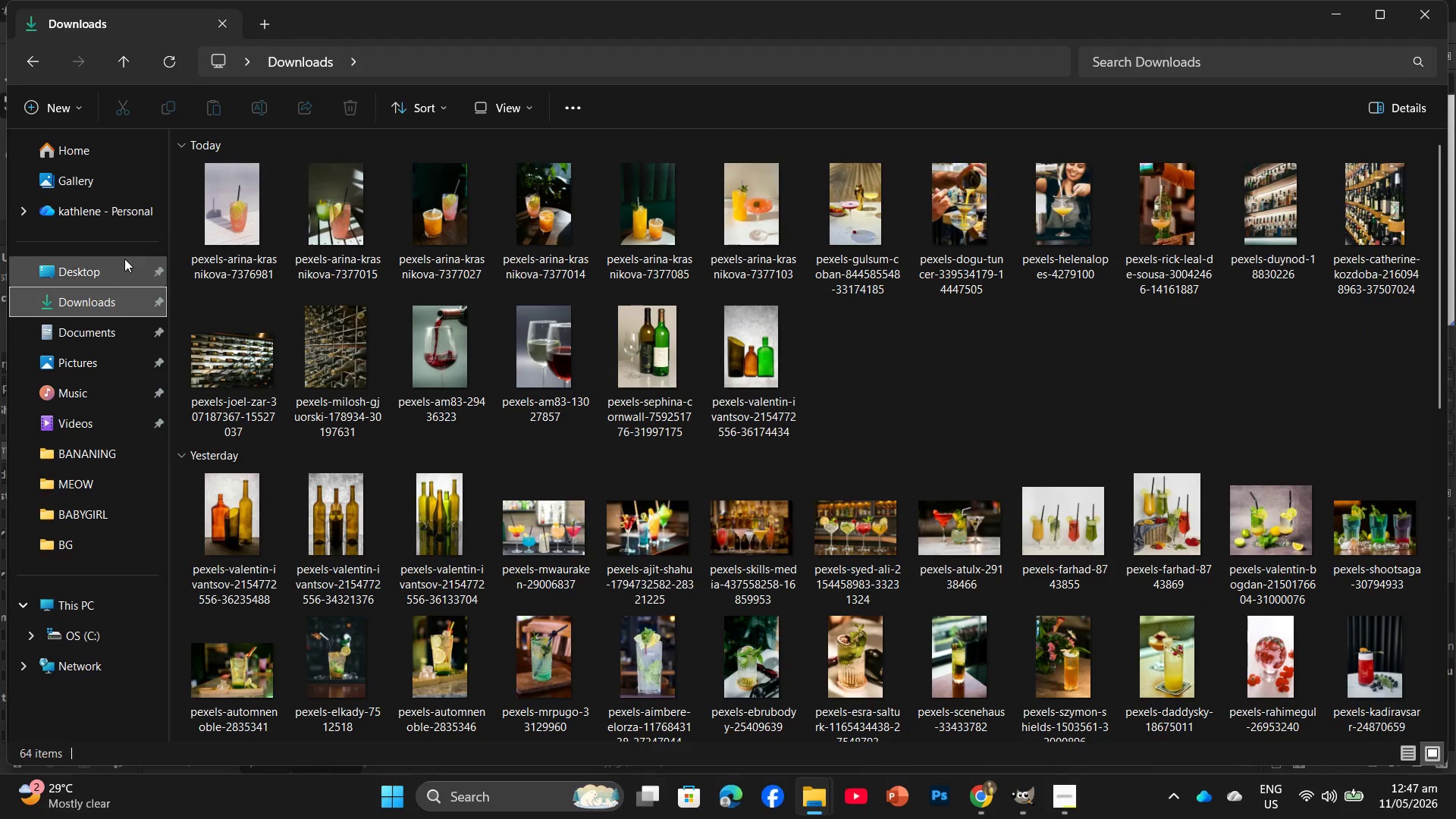 
left_click([110, 271])
 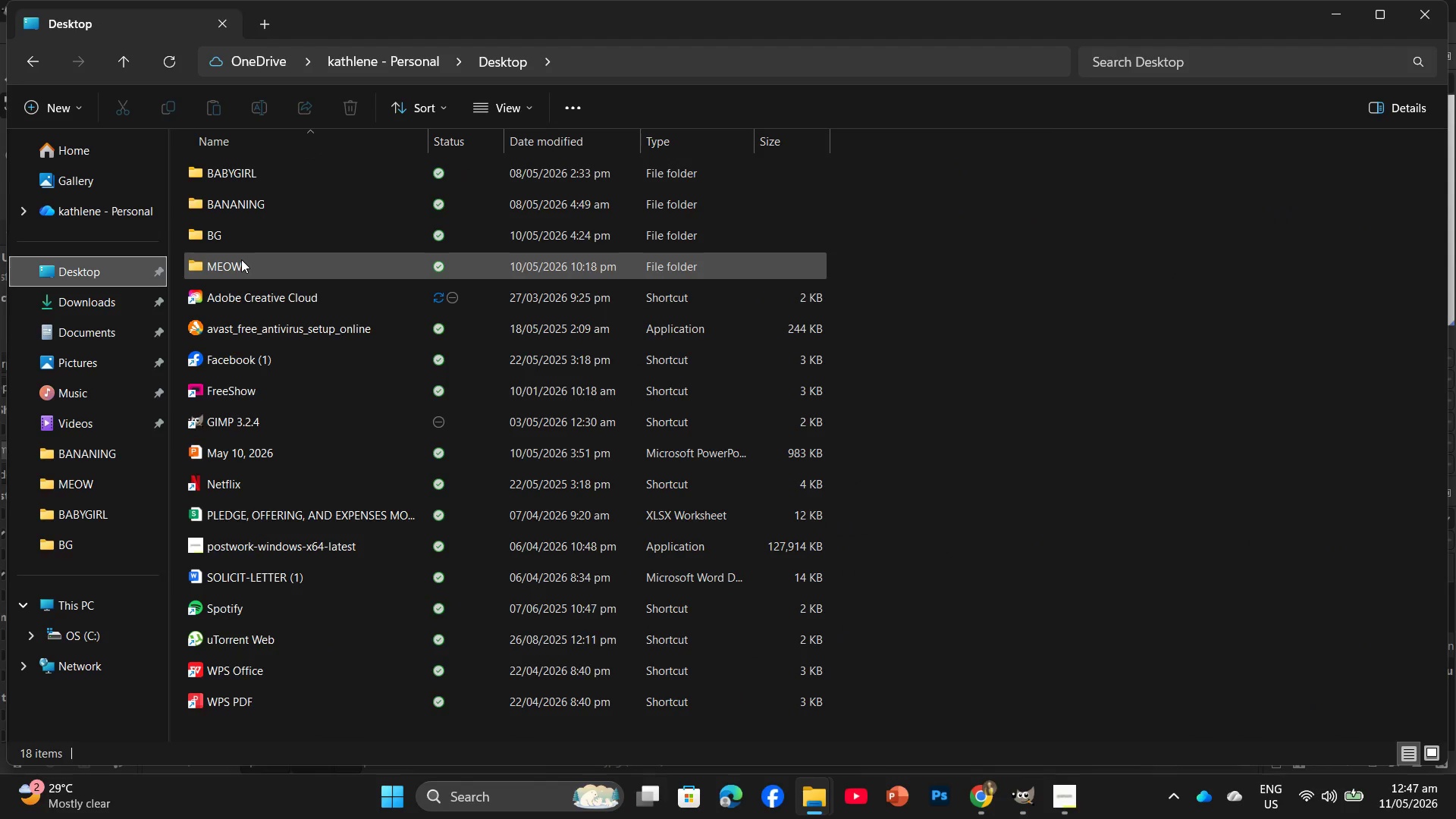 
double_click([241, 259])
 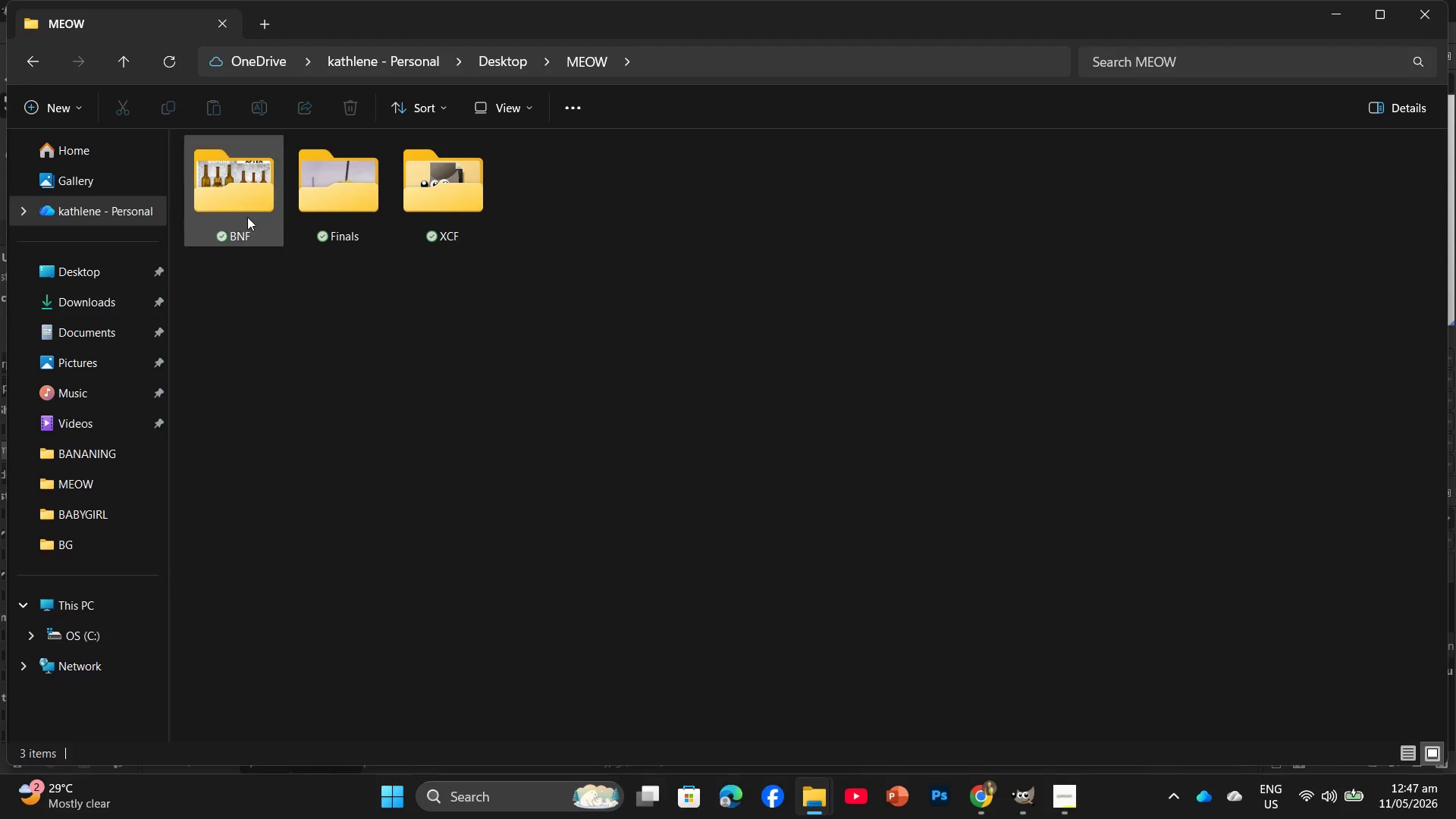 
double_click([244, 217])
 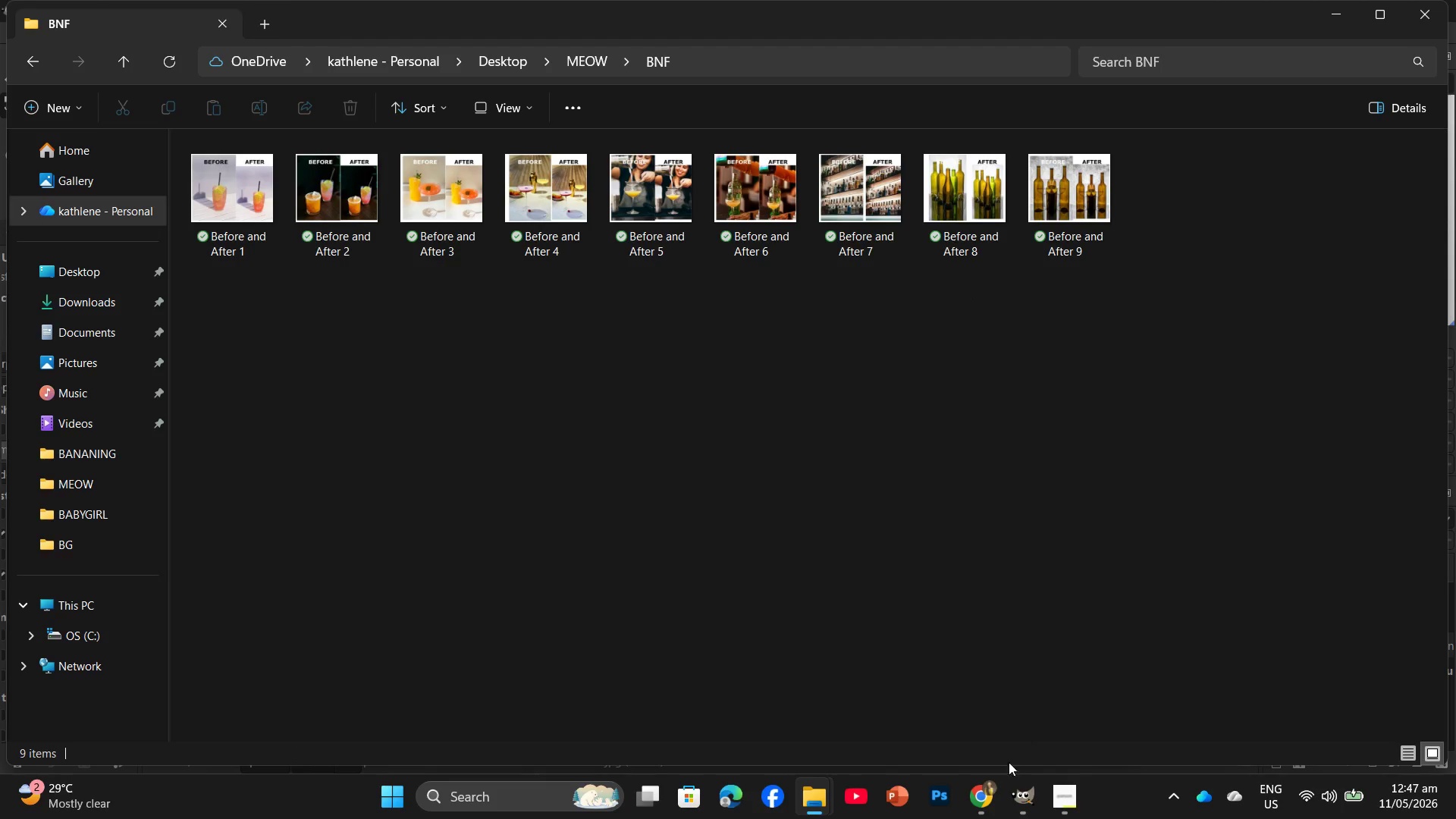 
left_click([1007, 805])
 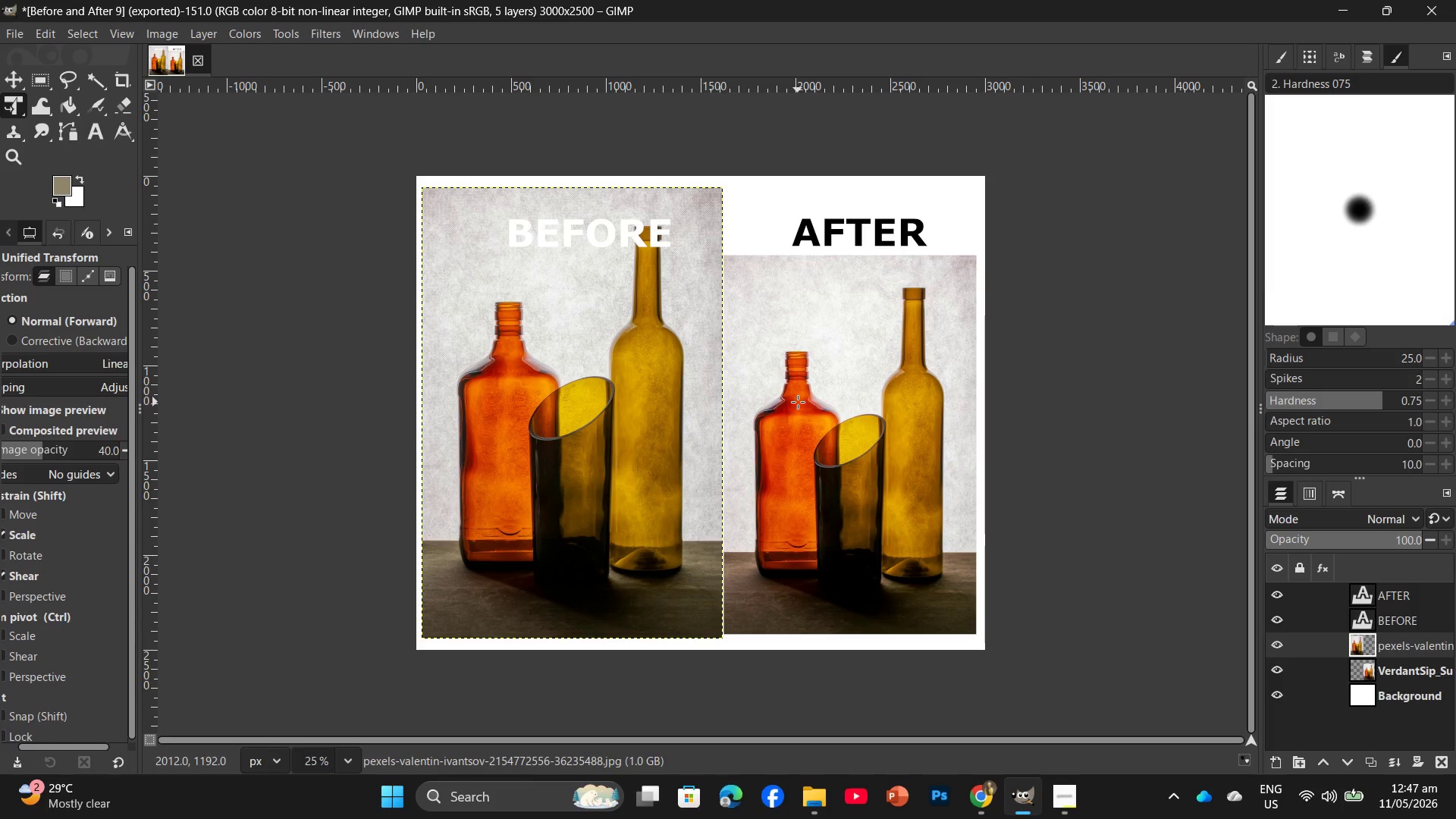 
key(Control+Shift+E)
 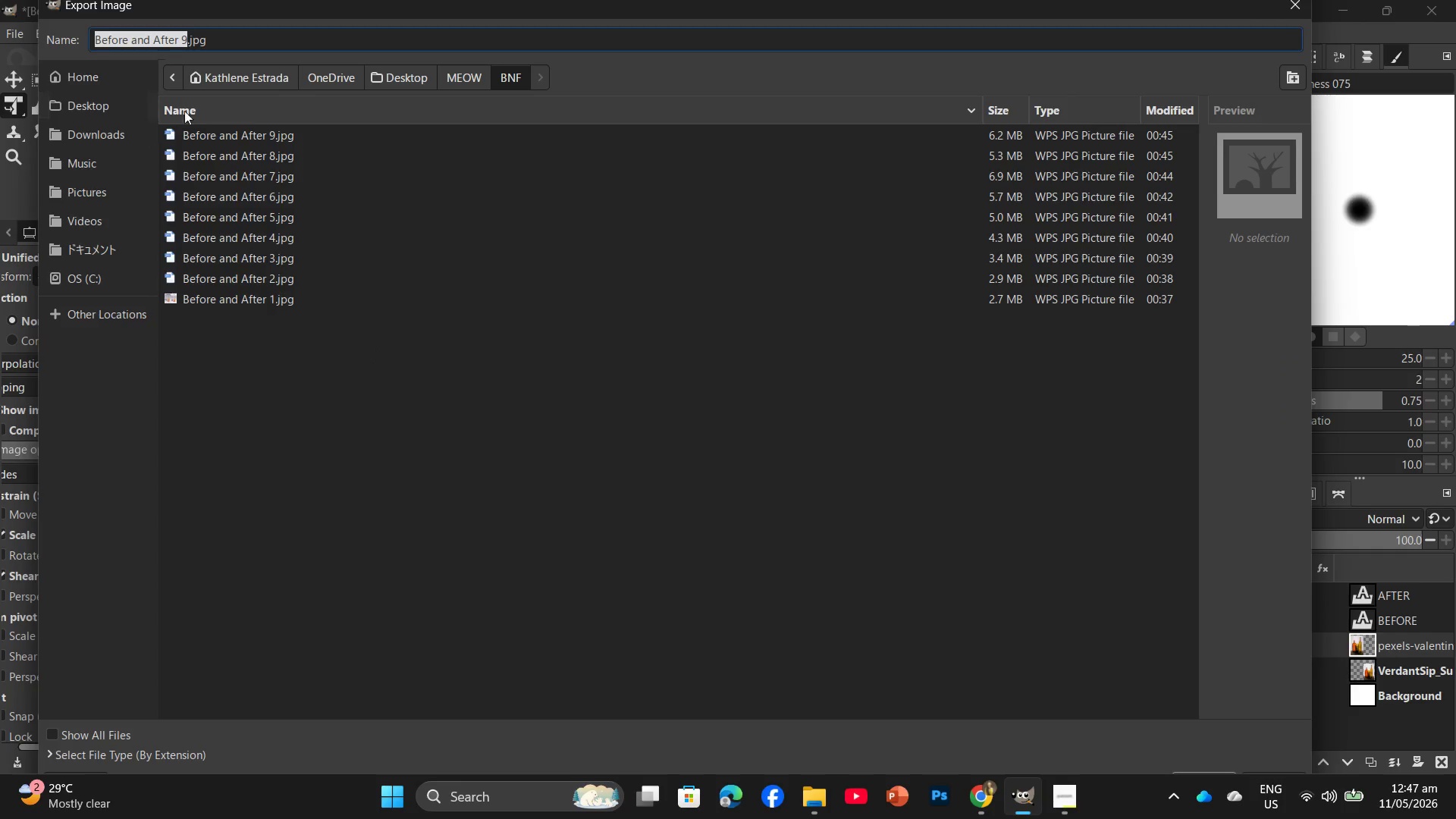 
left_click([184, 38])
 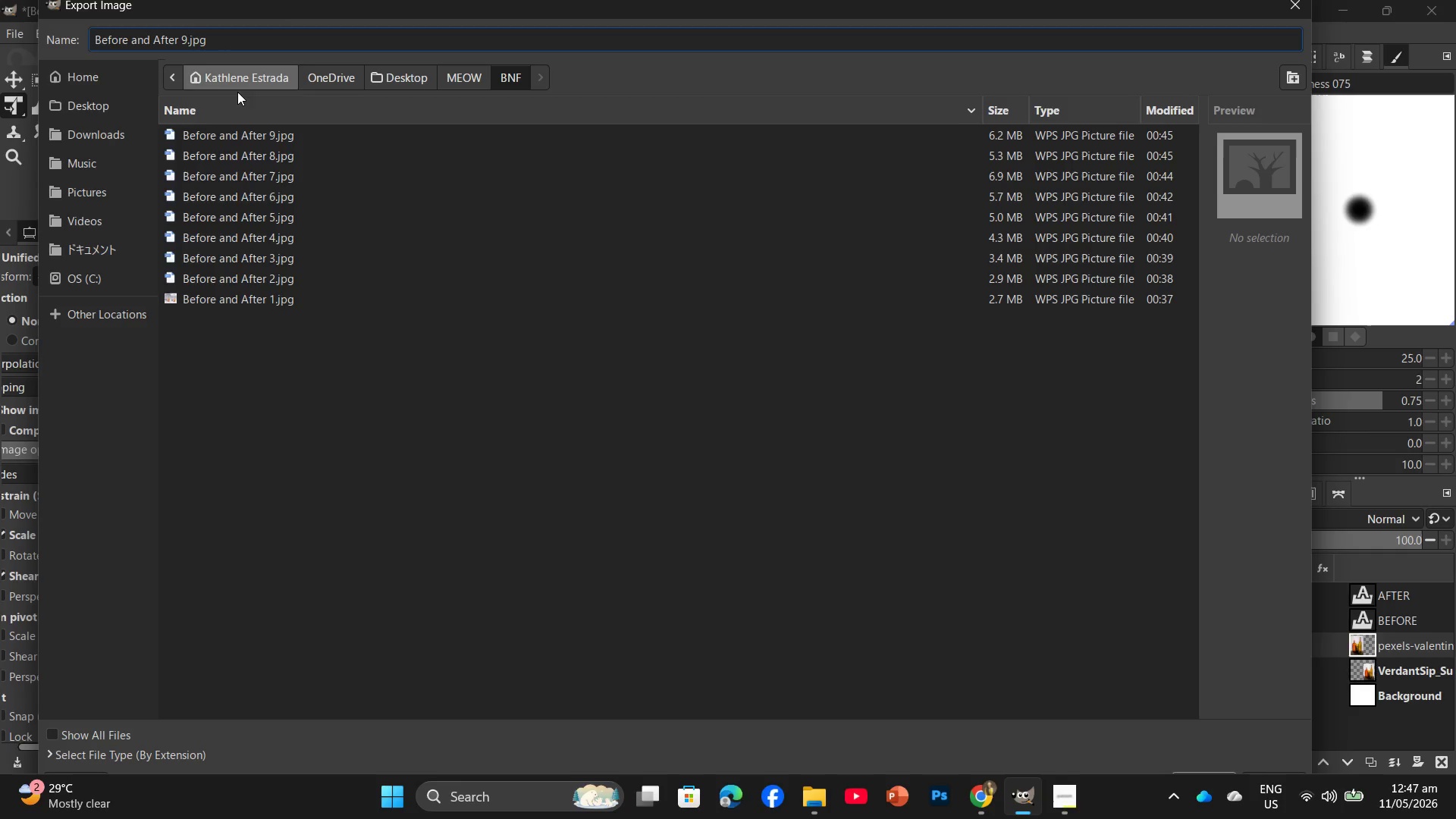 
key(ArrowRight)
 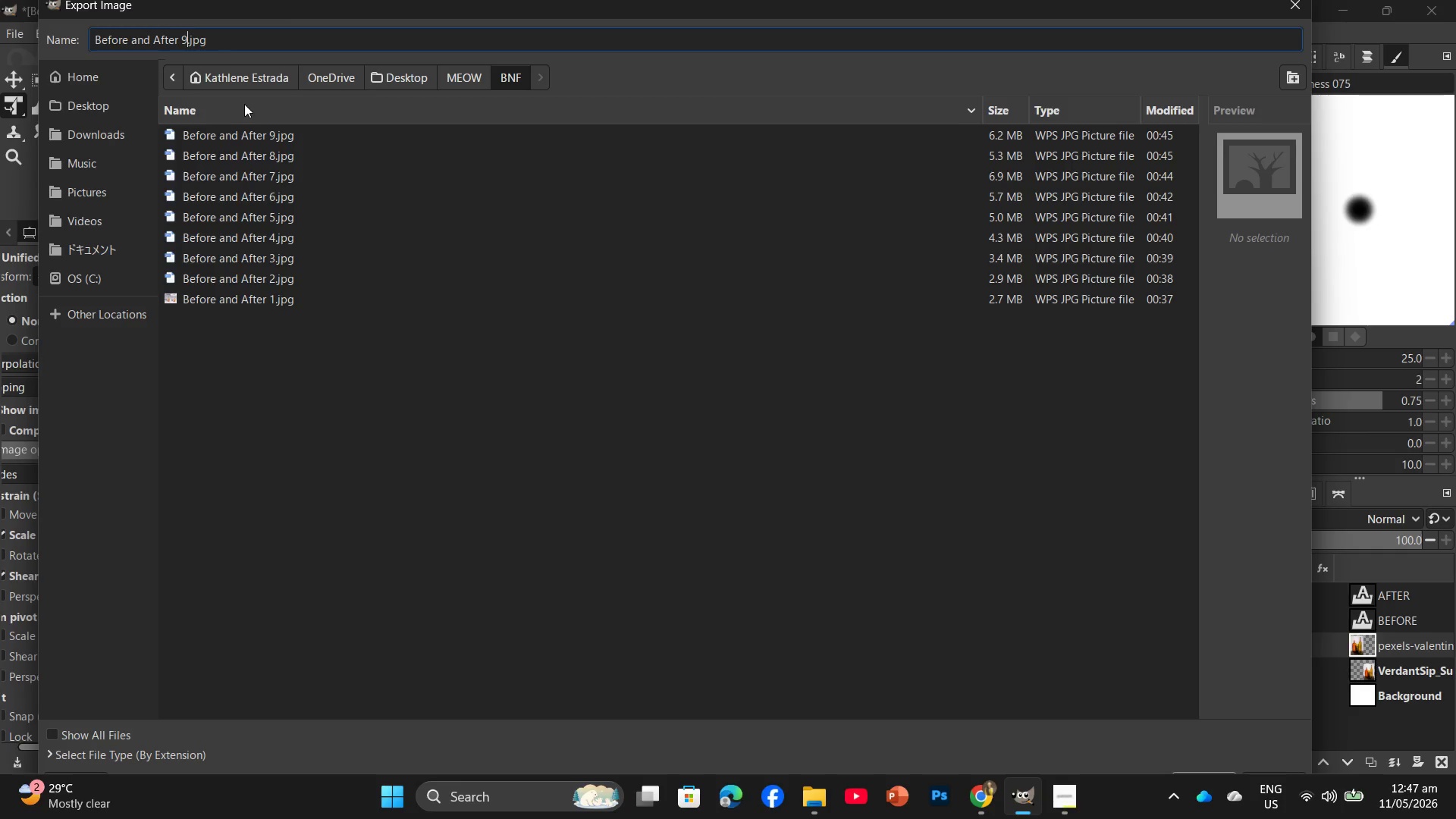 
key(Backspace)
 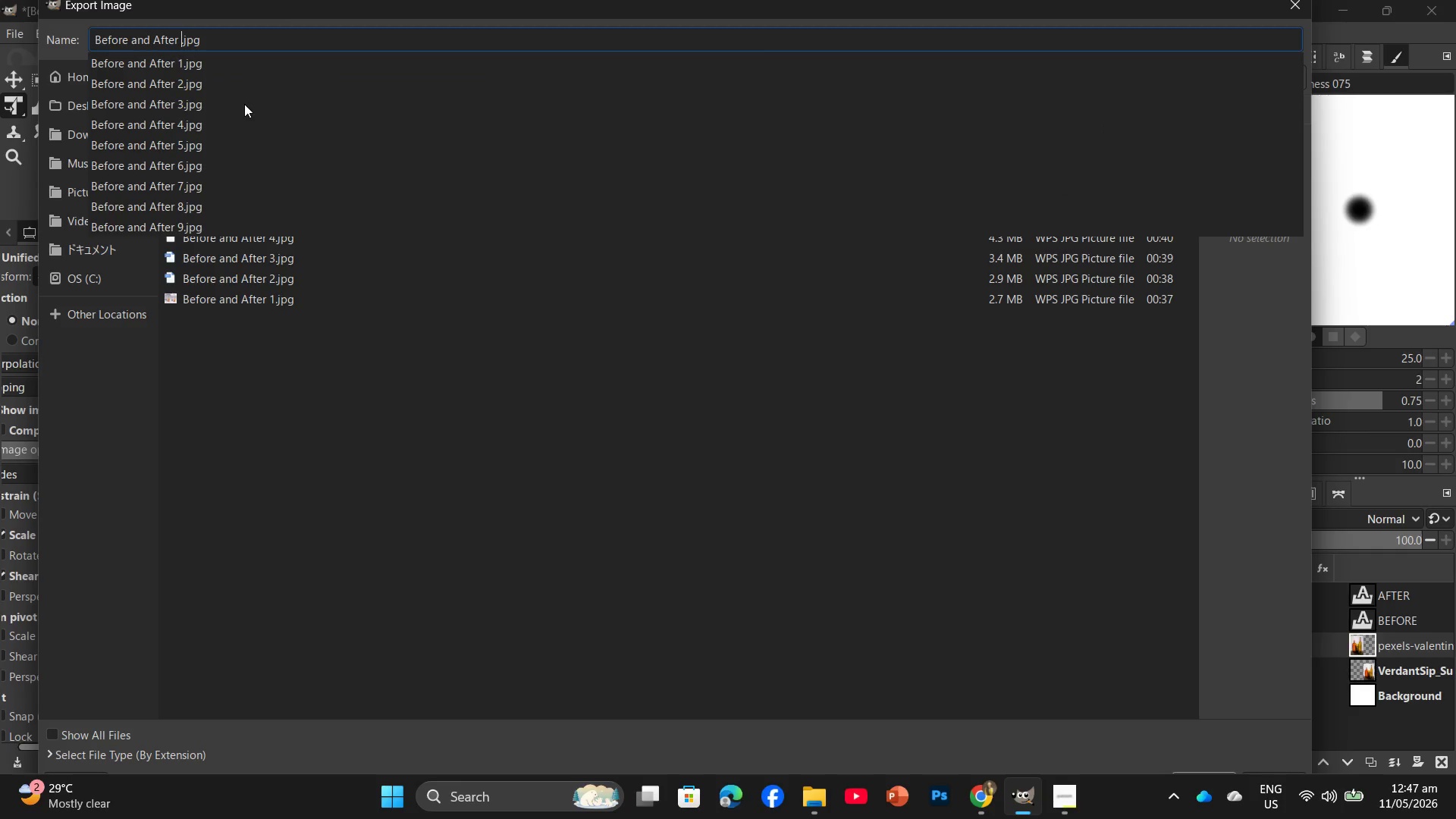 
key(Numpad1)
 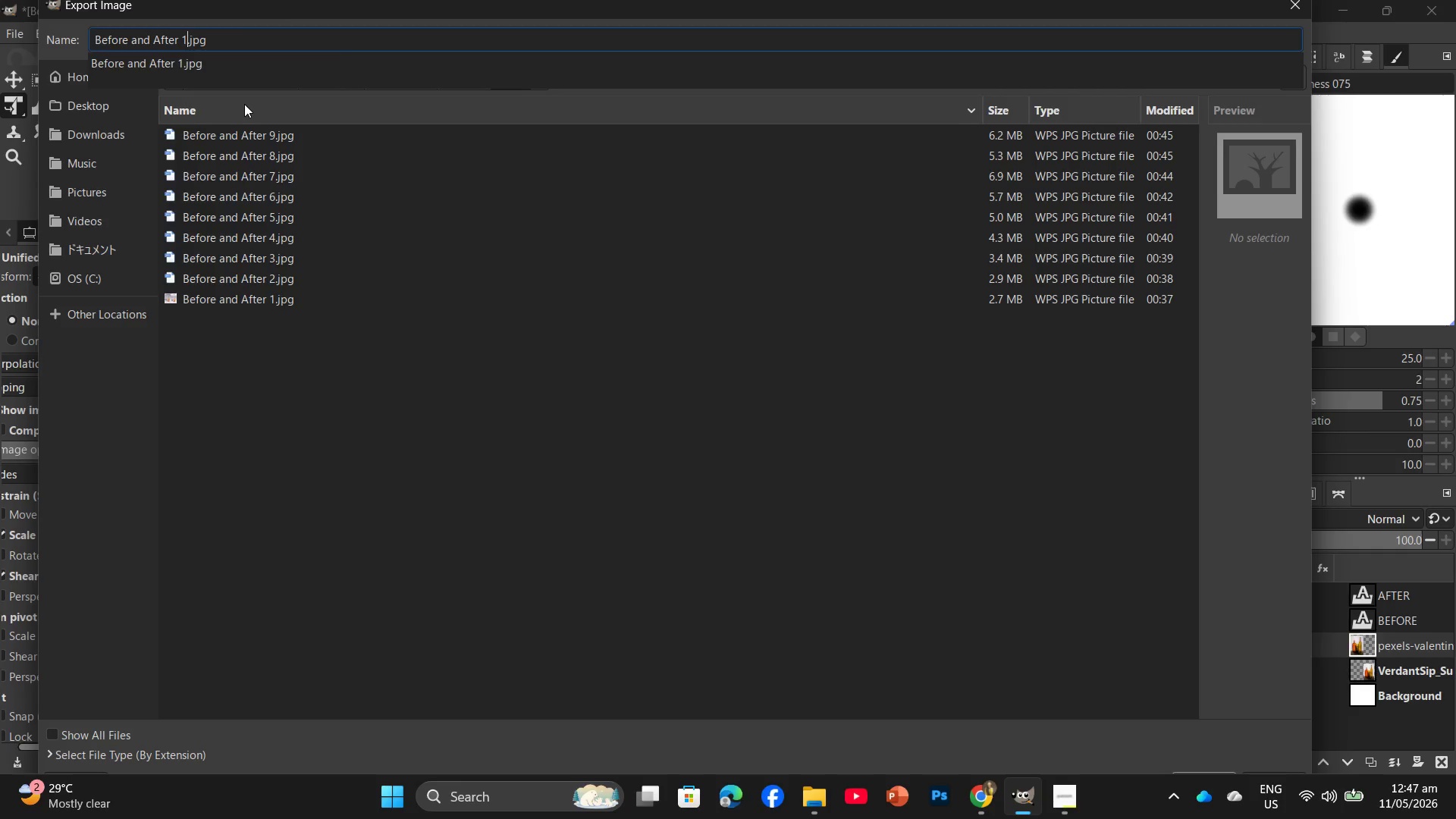 
key(Numpad0)
 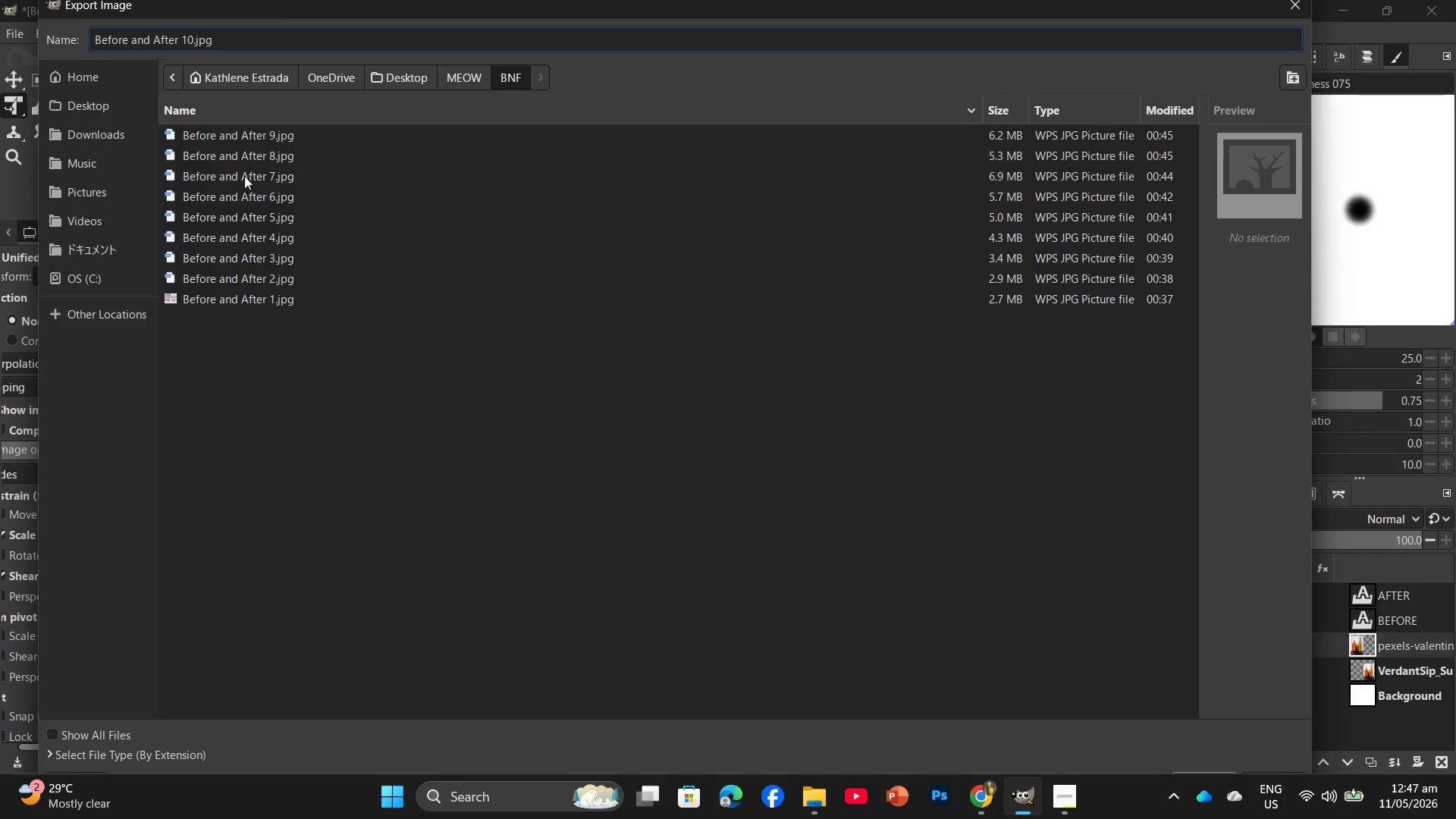 
key(Enter)
 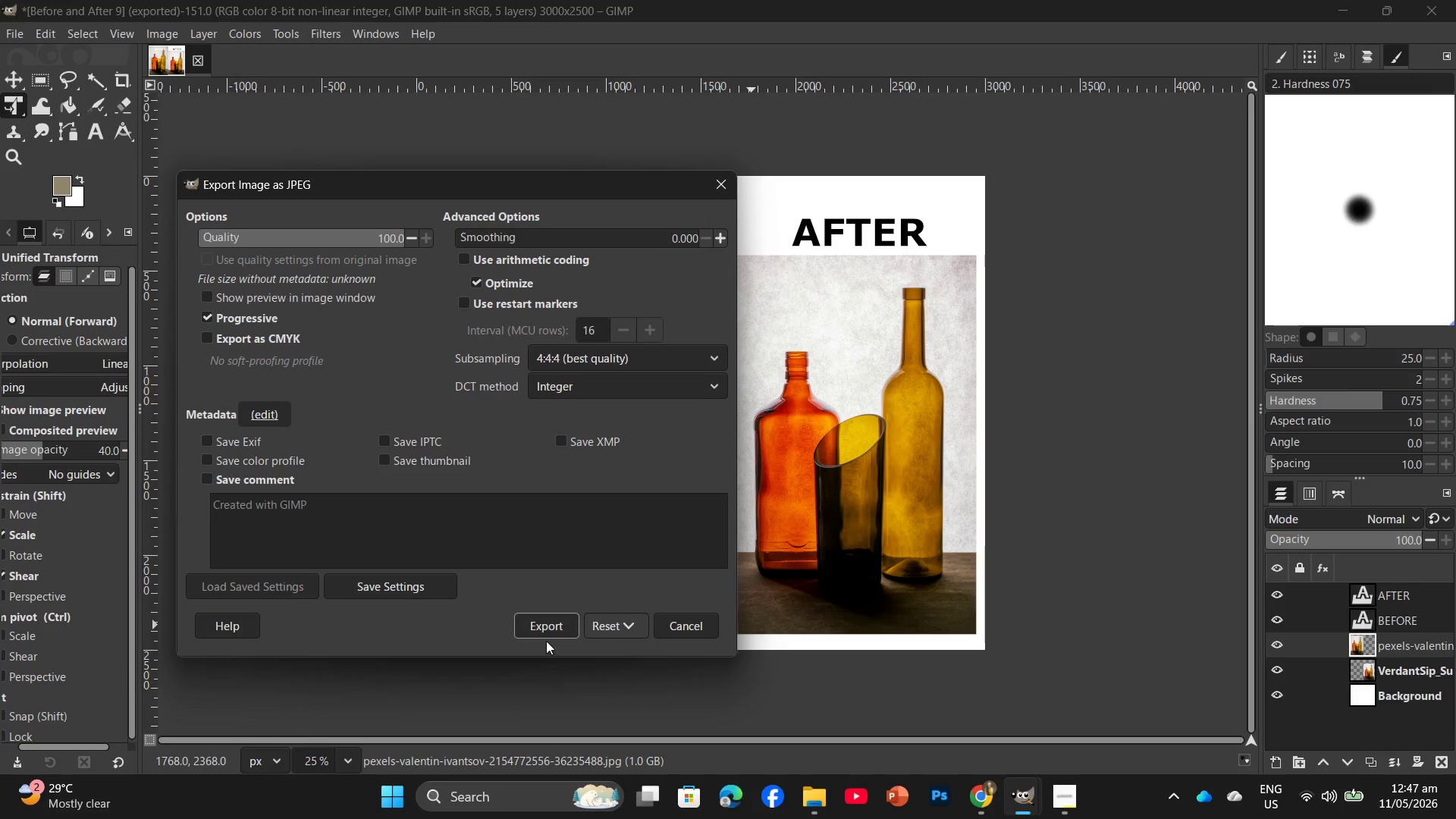 
key(Enter)
 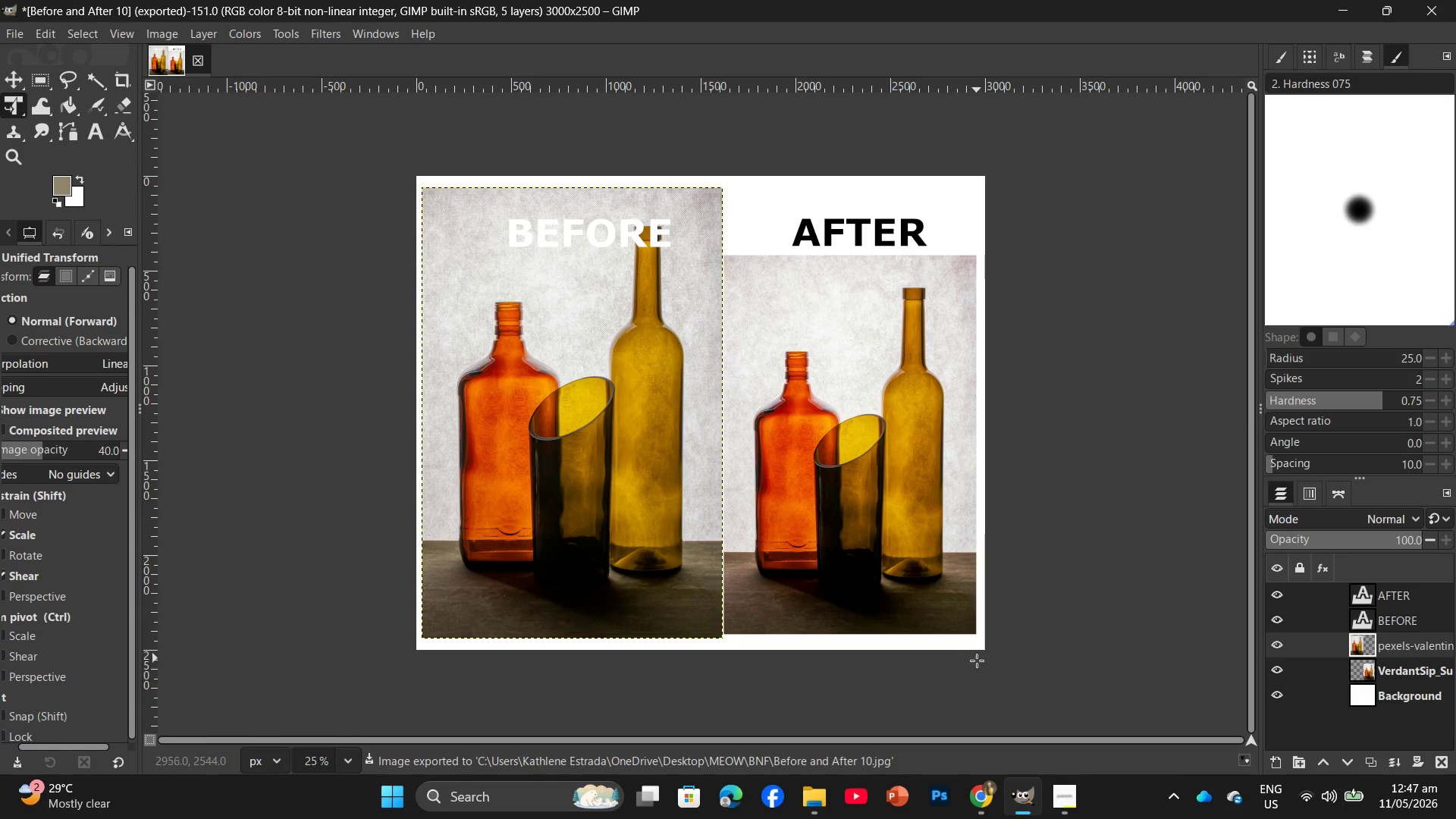 
mouse_move([987, 805])
 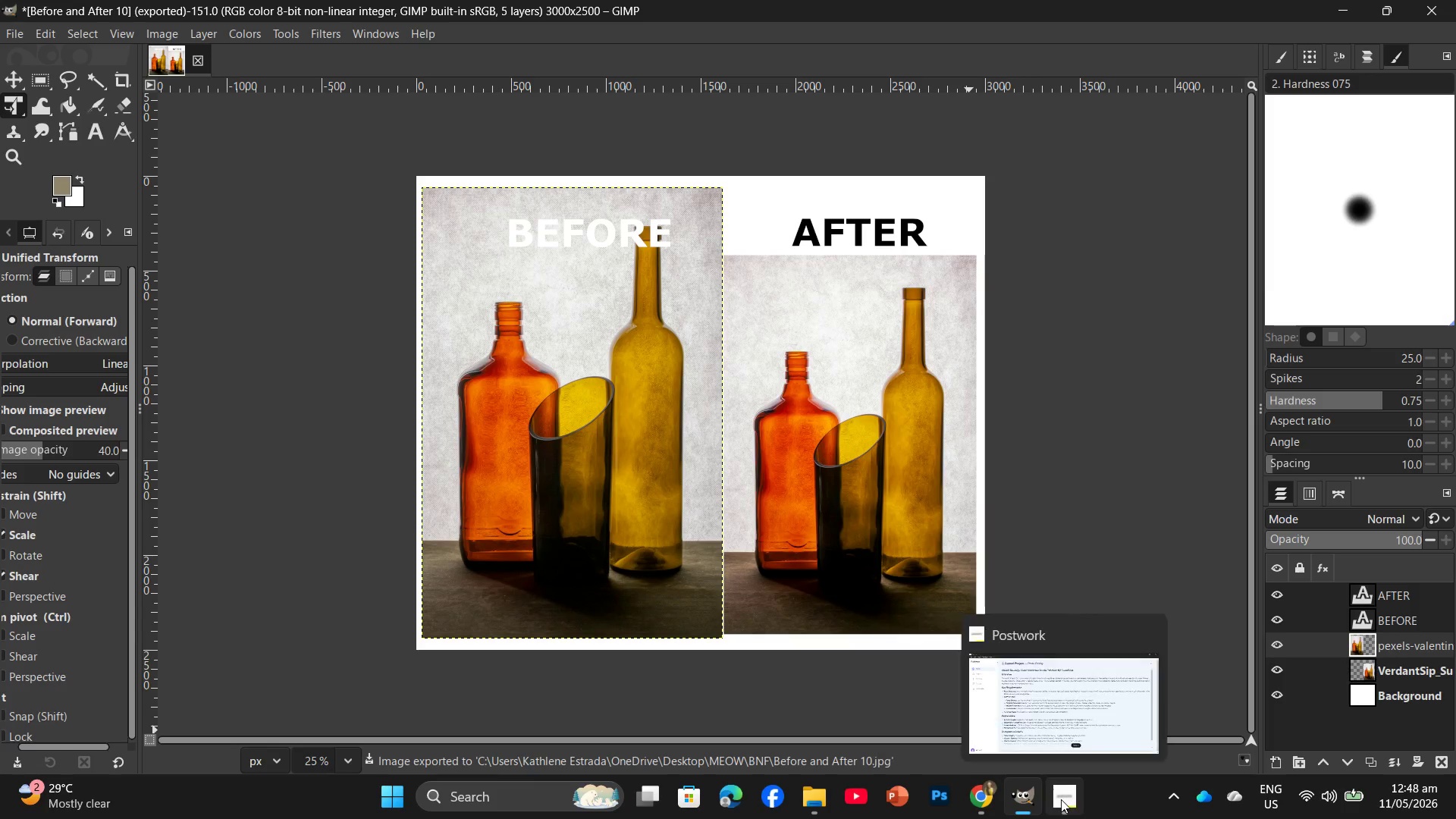 
left_click([1061, 799])